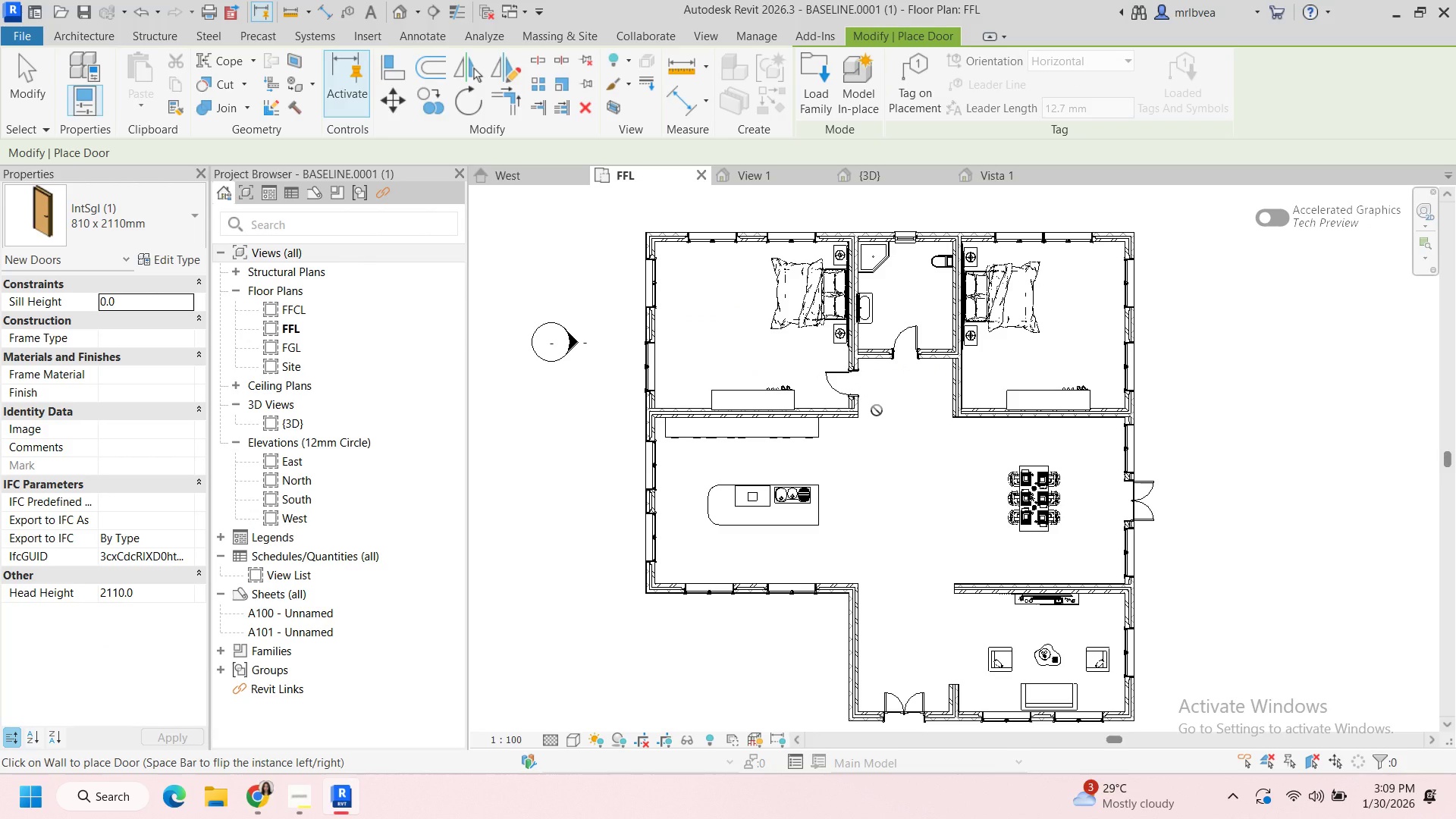 
key(Control+Z)
 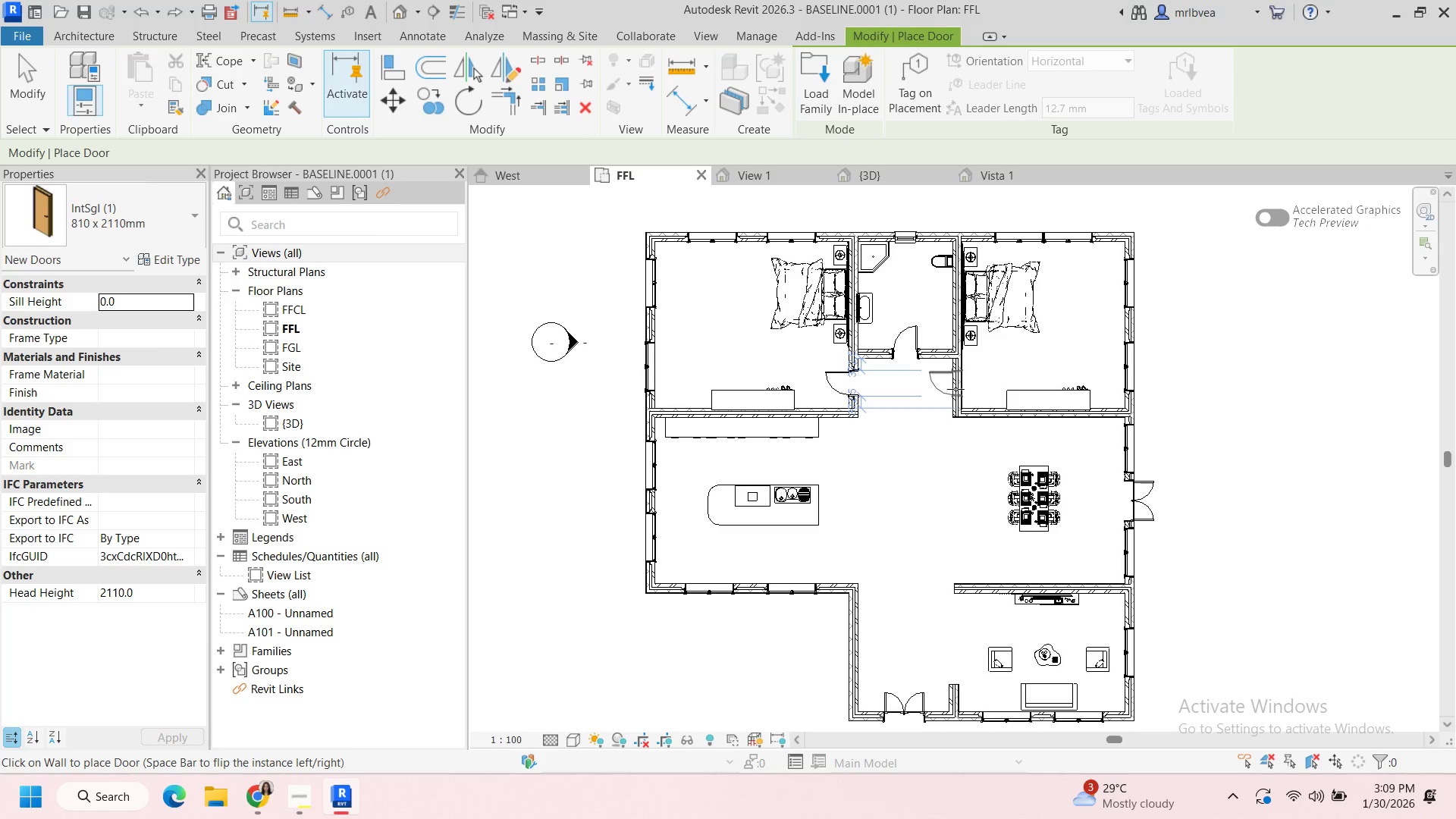 
key(Space)
 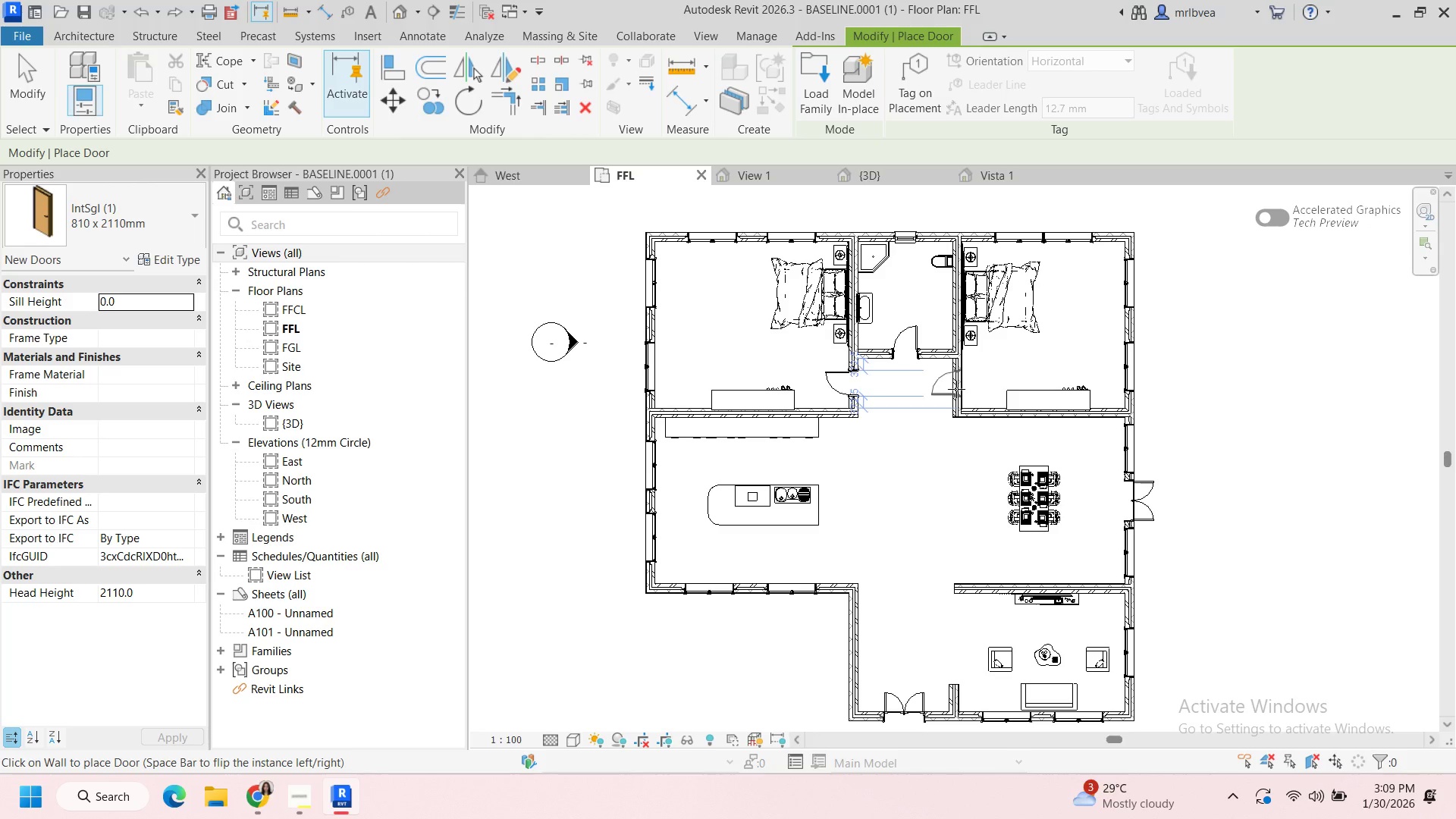 
key(Space)
 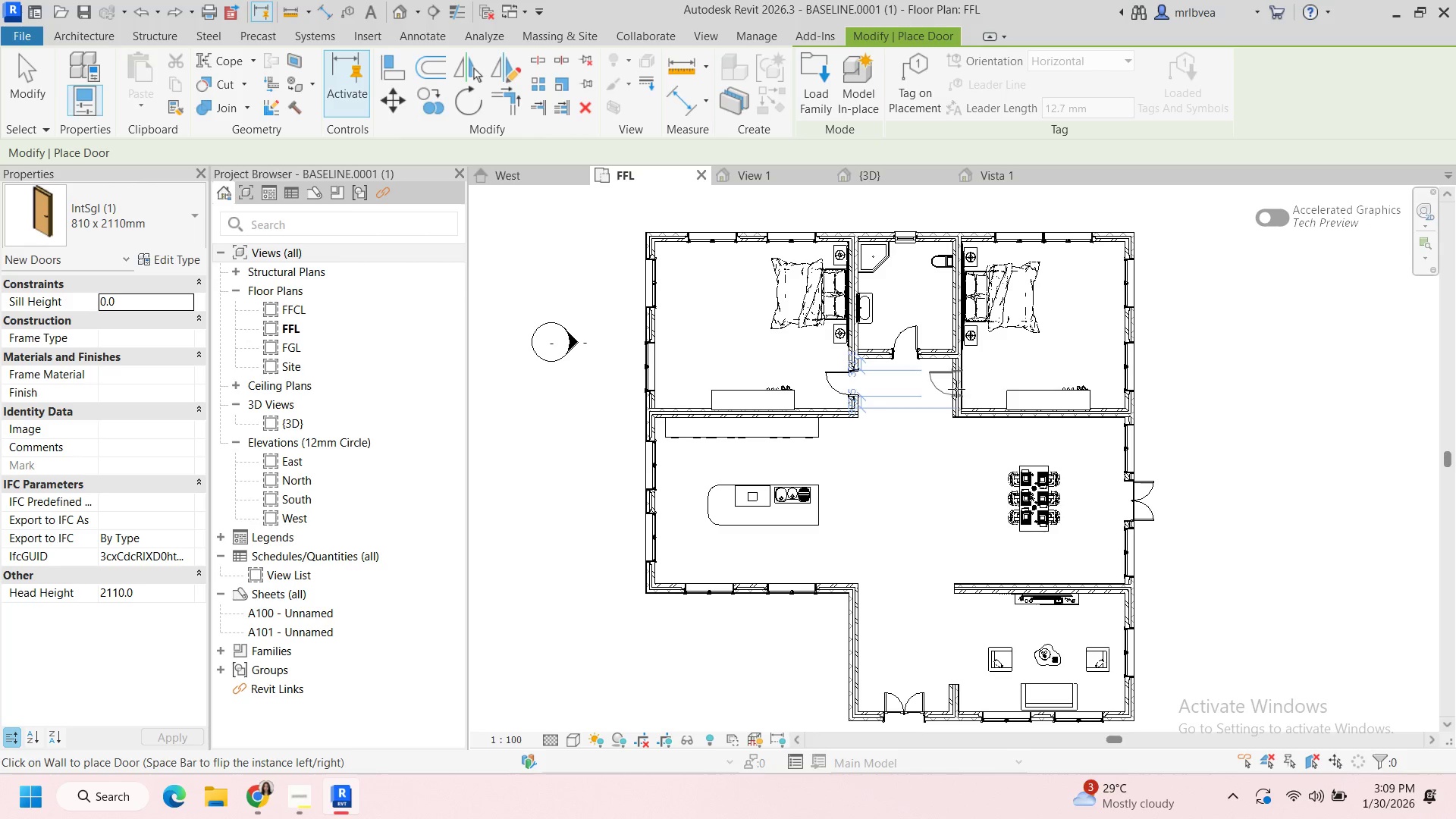 
key(Space)
 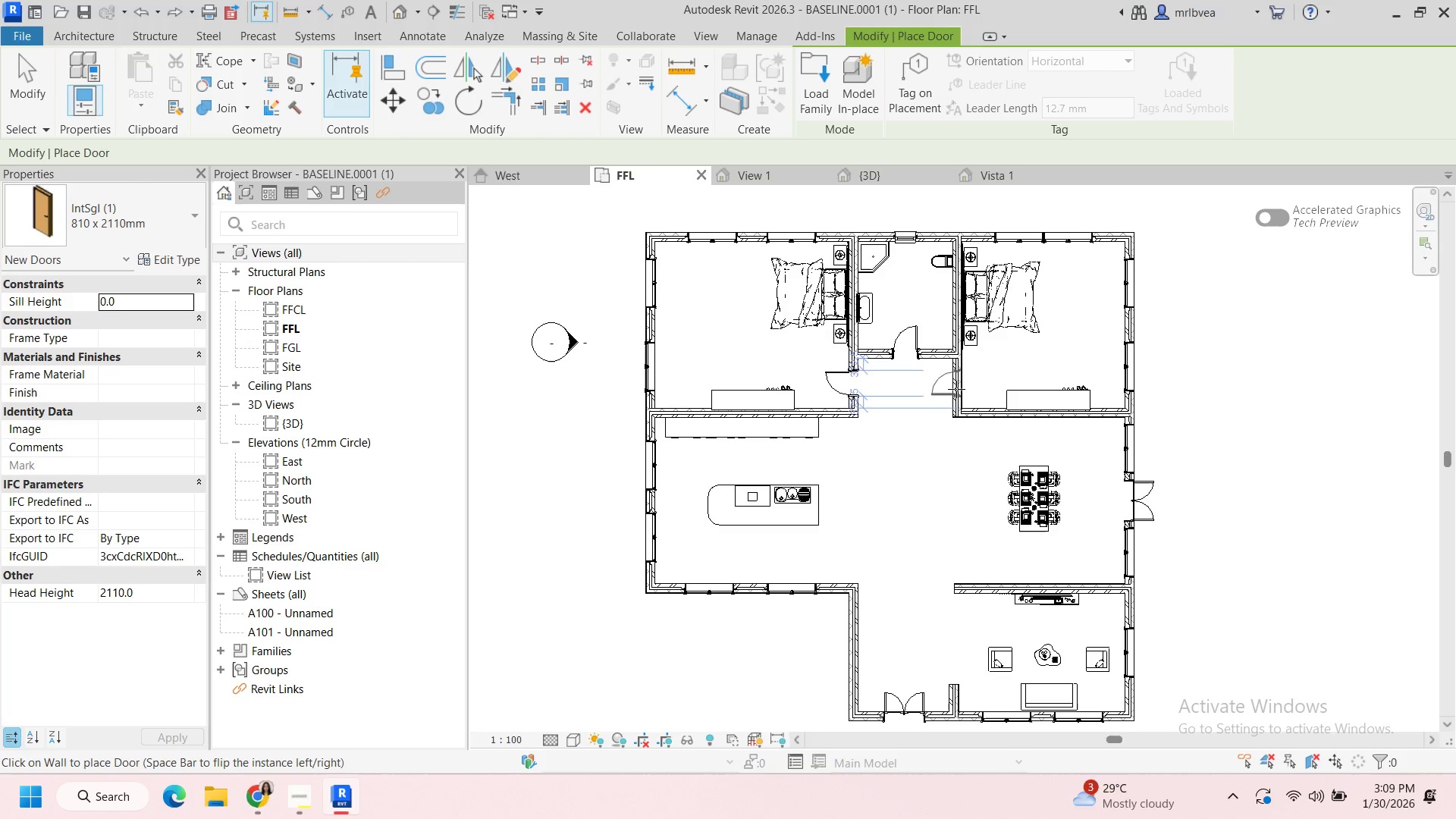 
key(Space)
 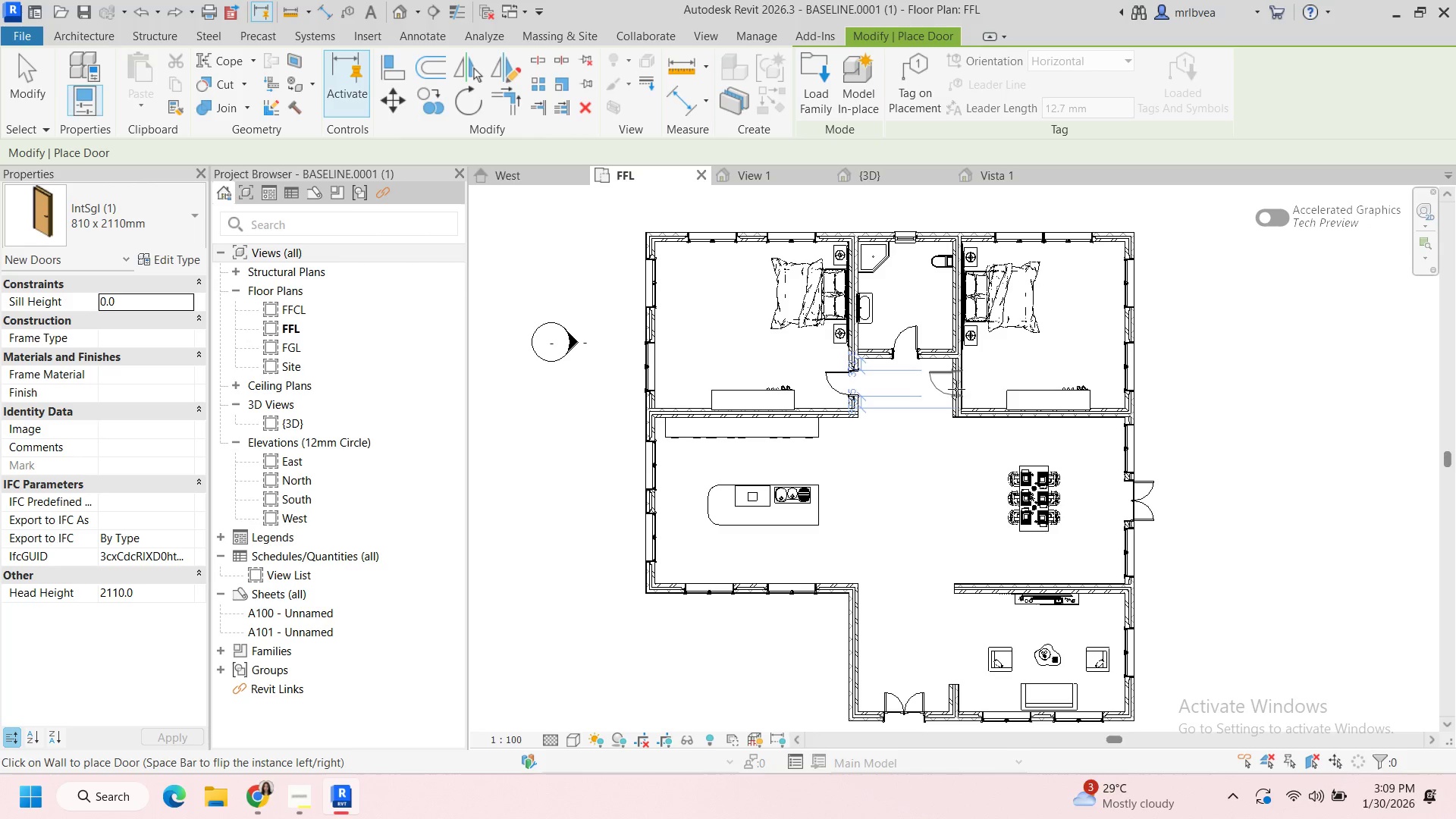 
key(Space)
 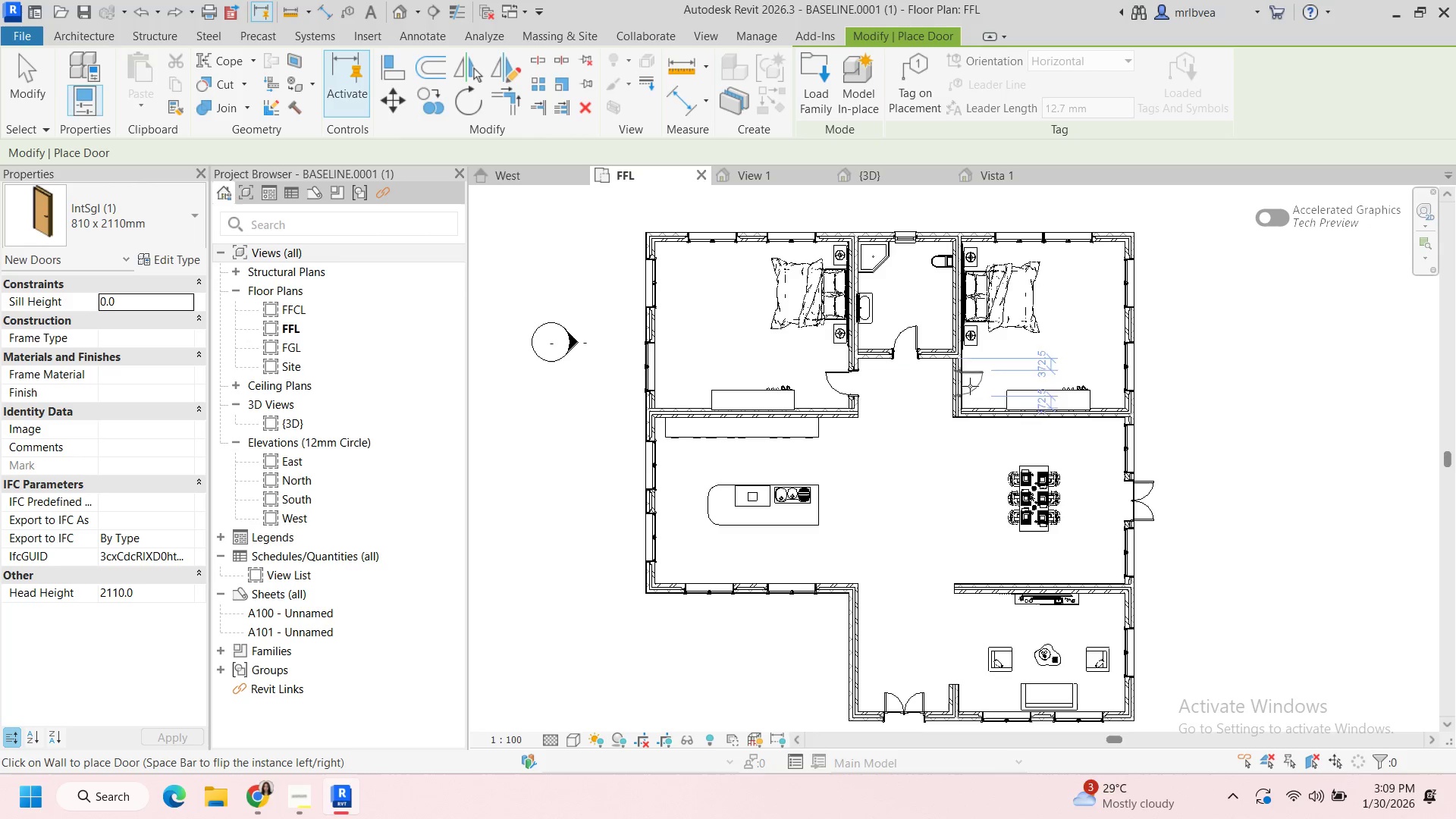 
key(Space)
 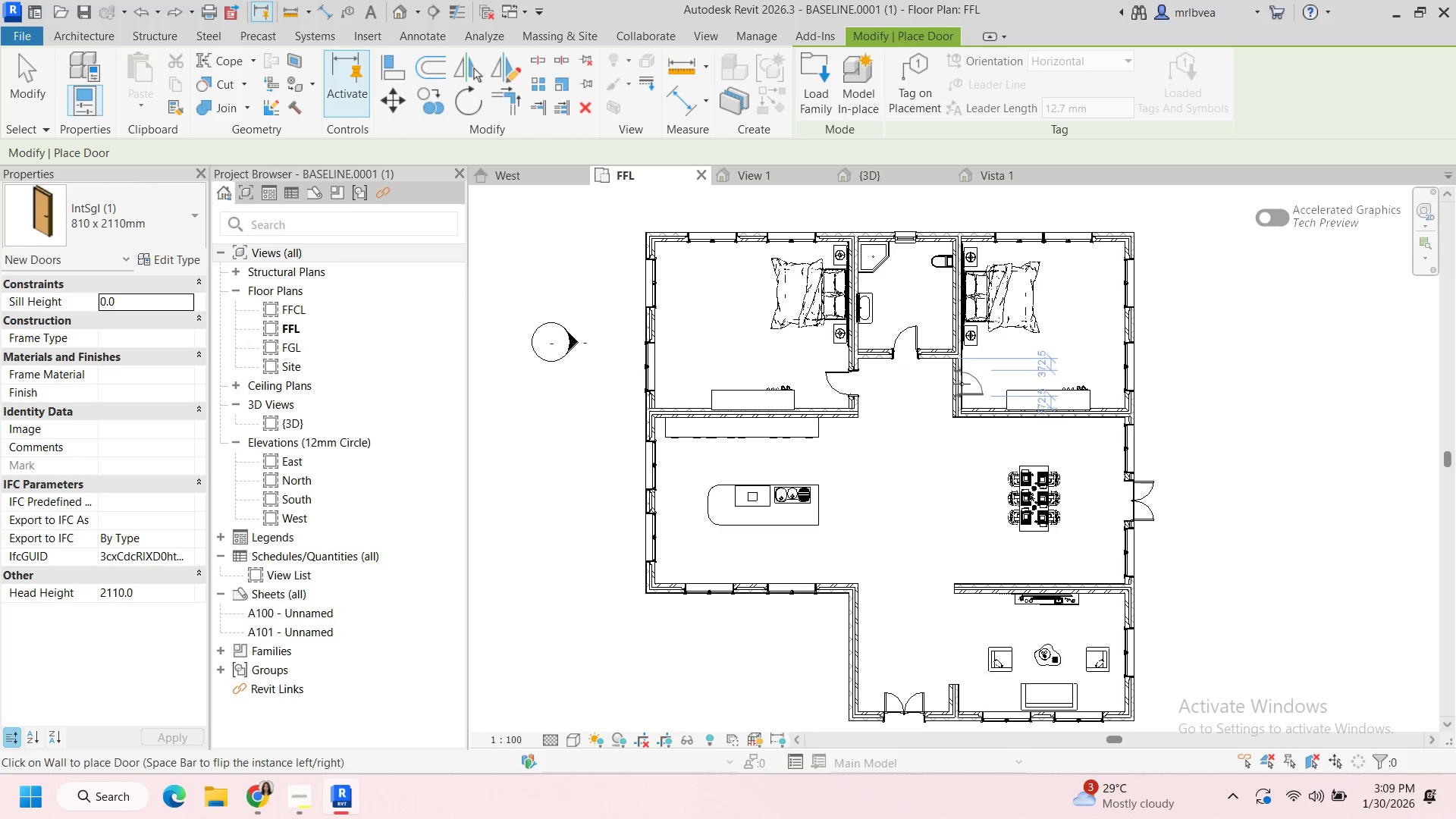 
key(Space)
 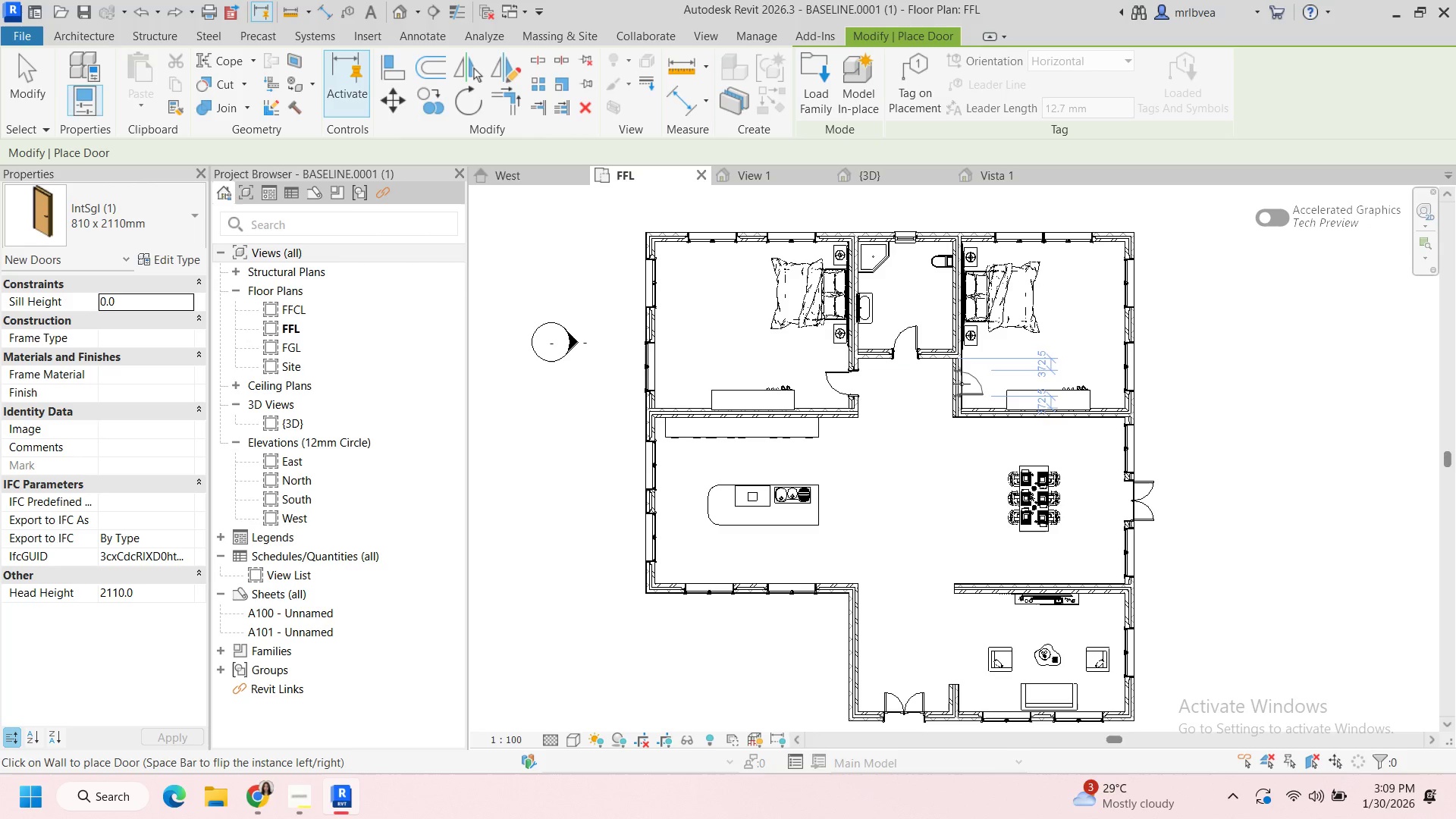 
key(Space)
 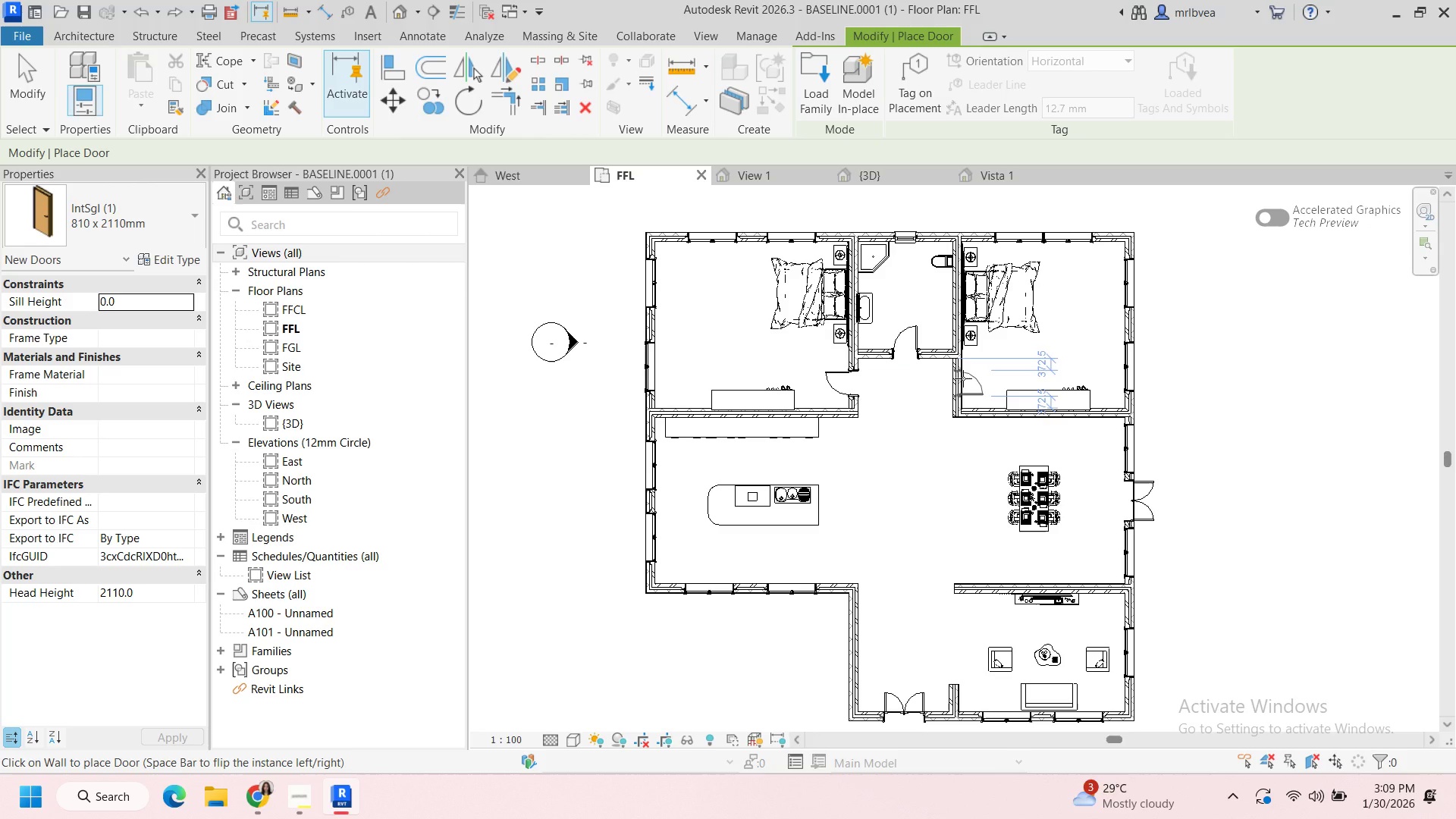 
left_click([963, 378])
 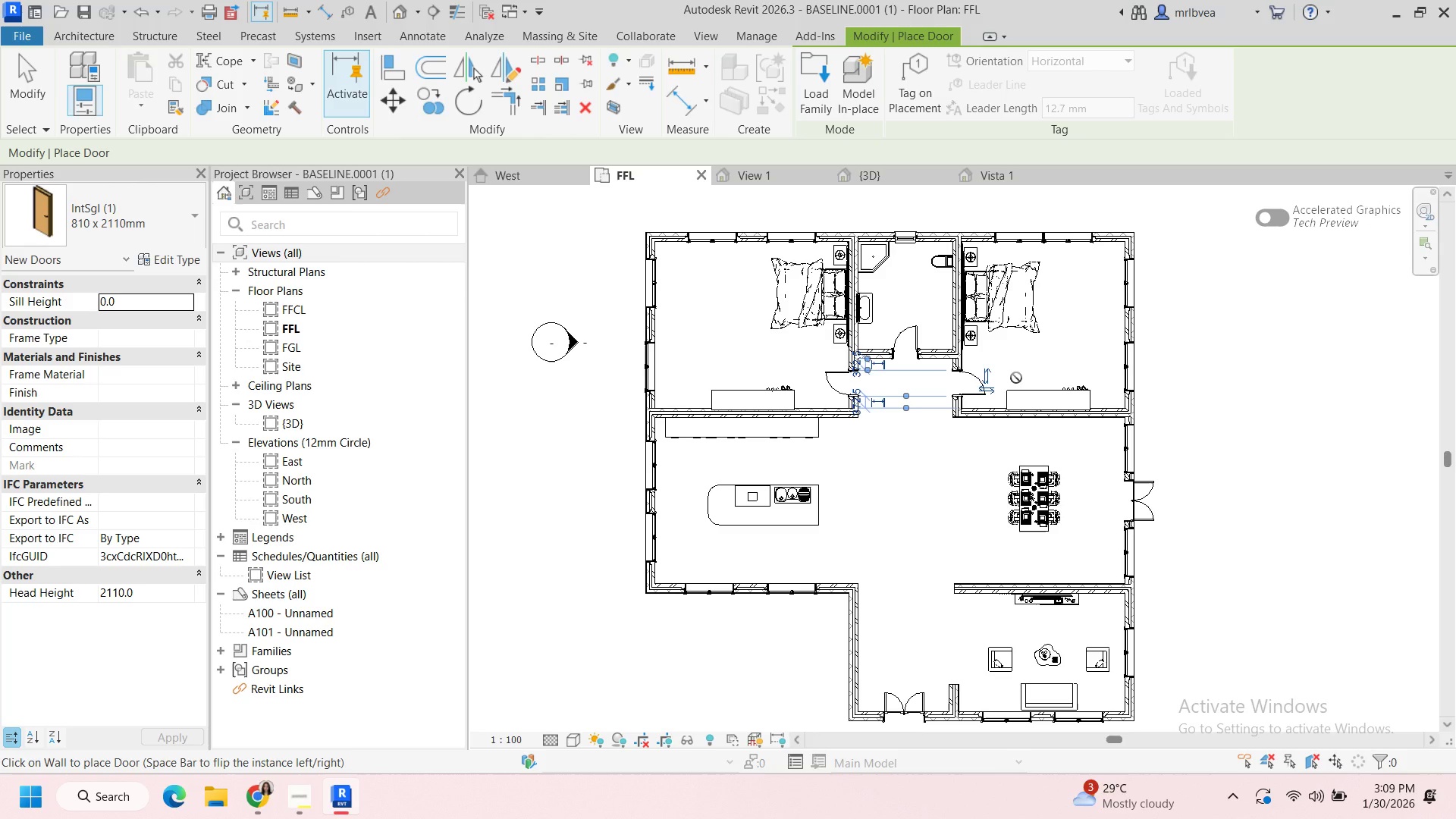 
left_click([1016, 378])
 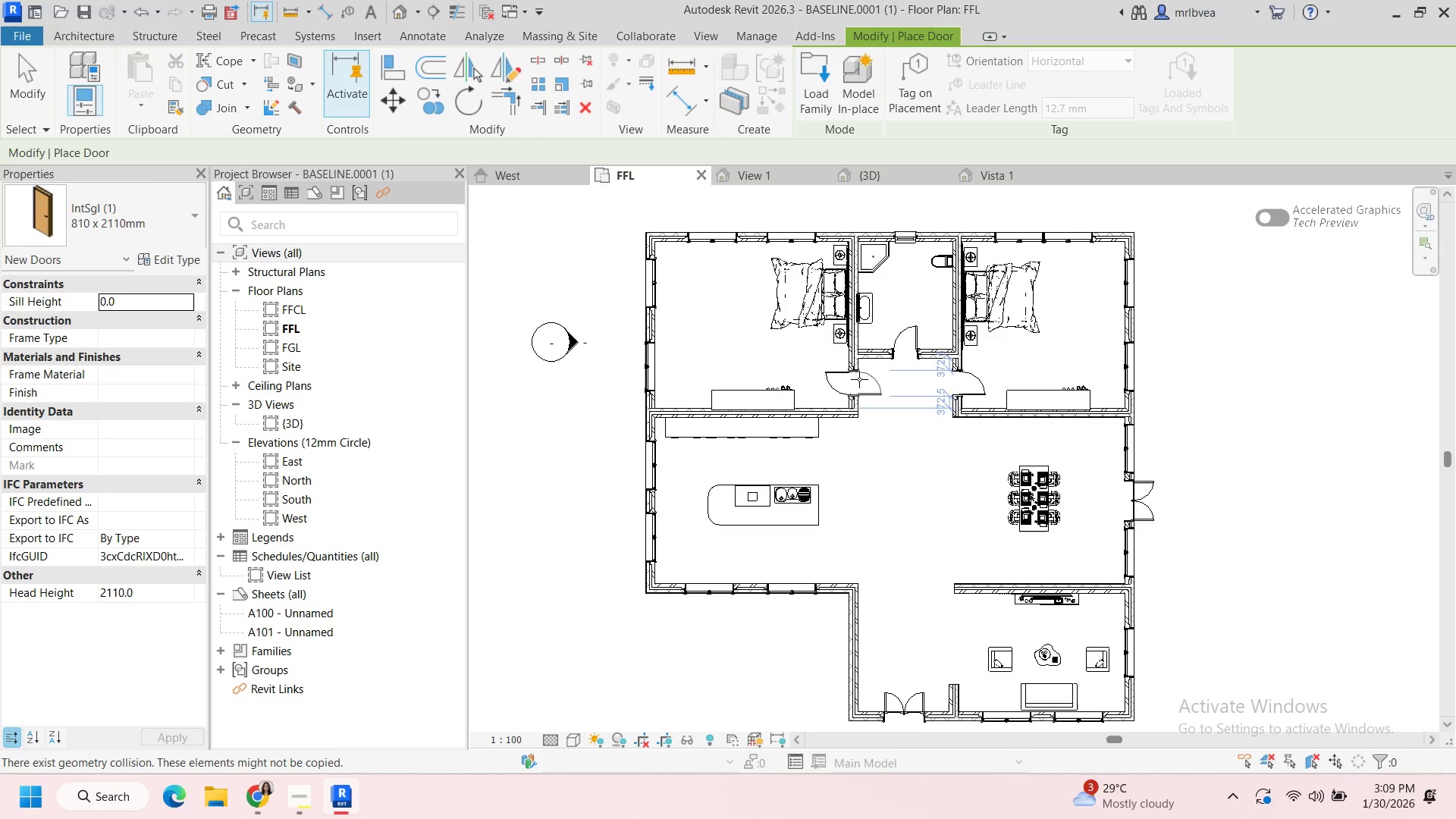 
key(Escape)
 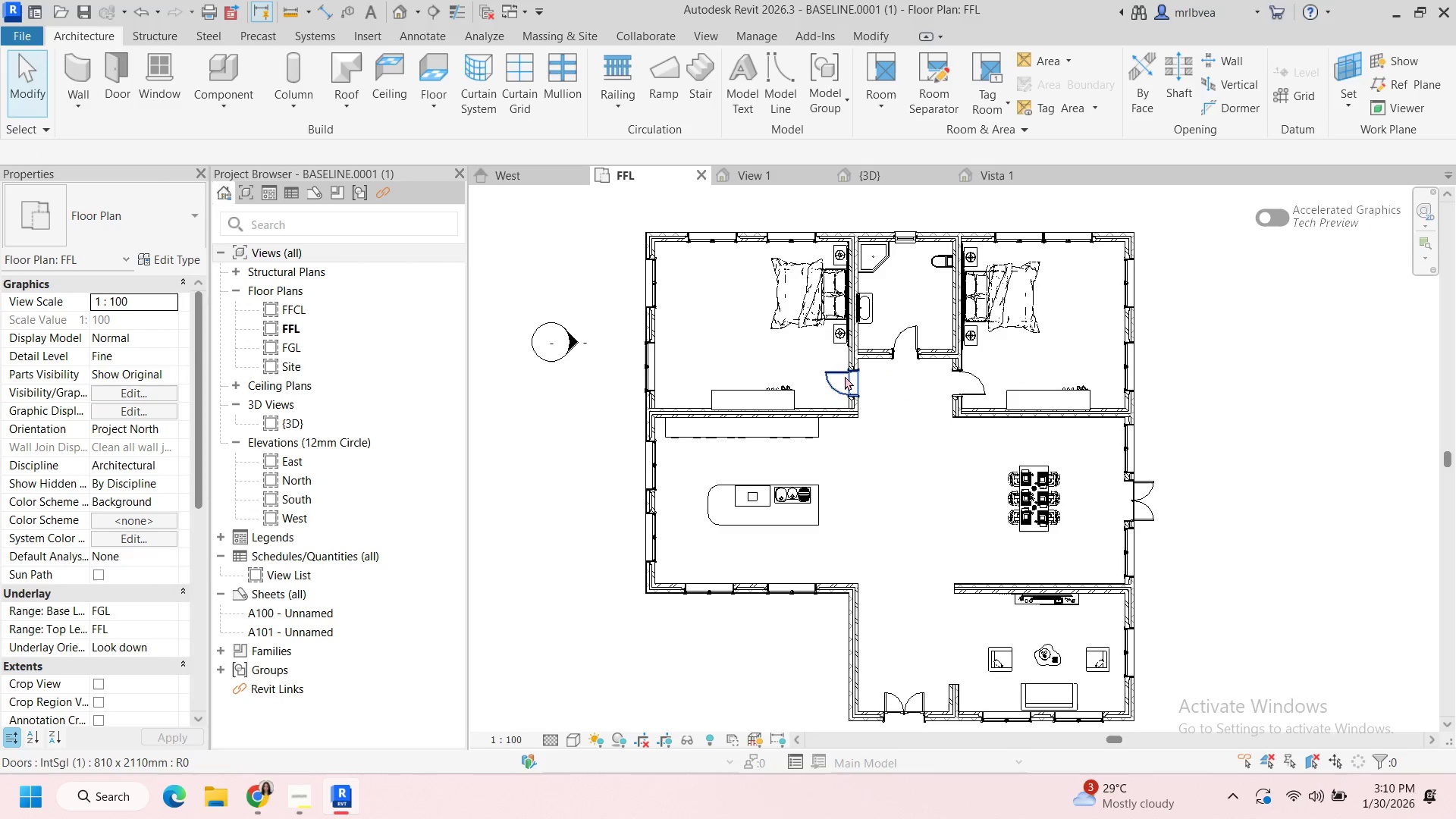 
left_click([845, 376])
 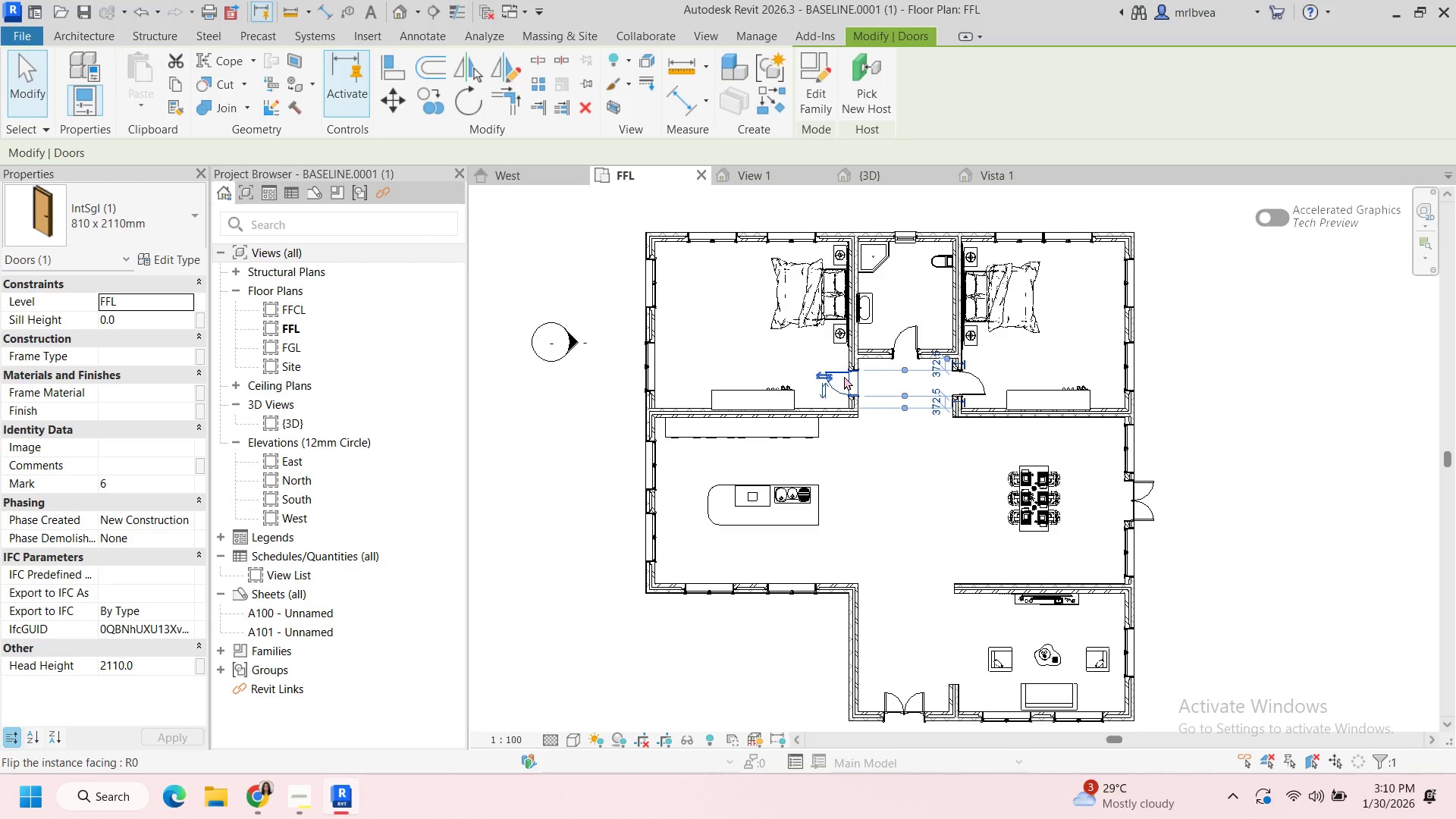 
key(Backspace)
 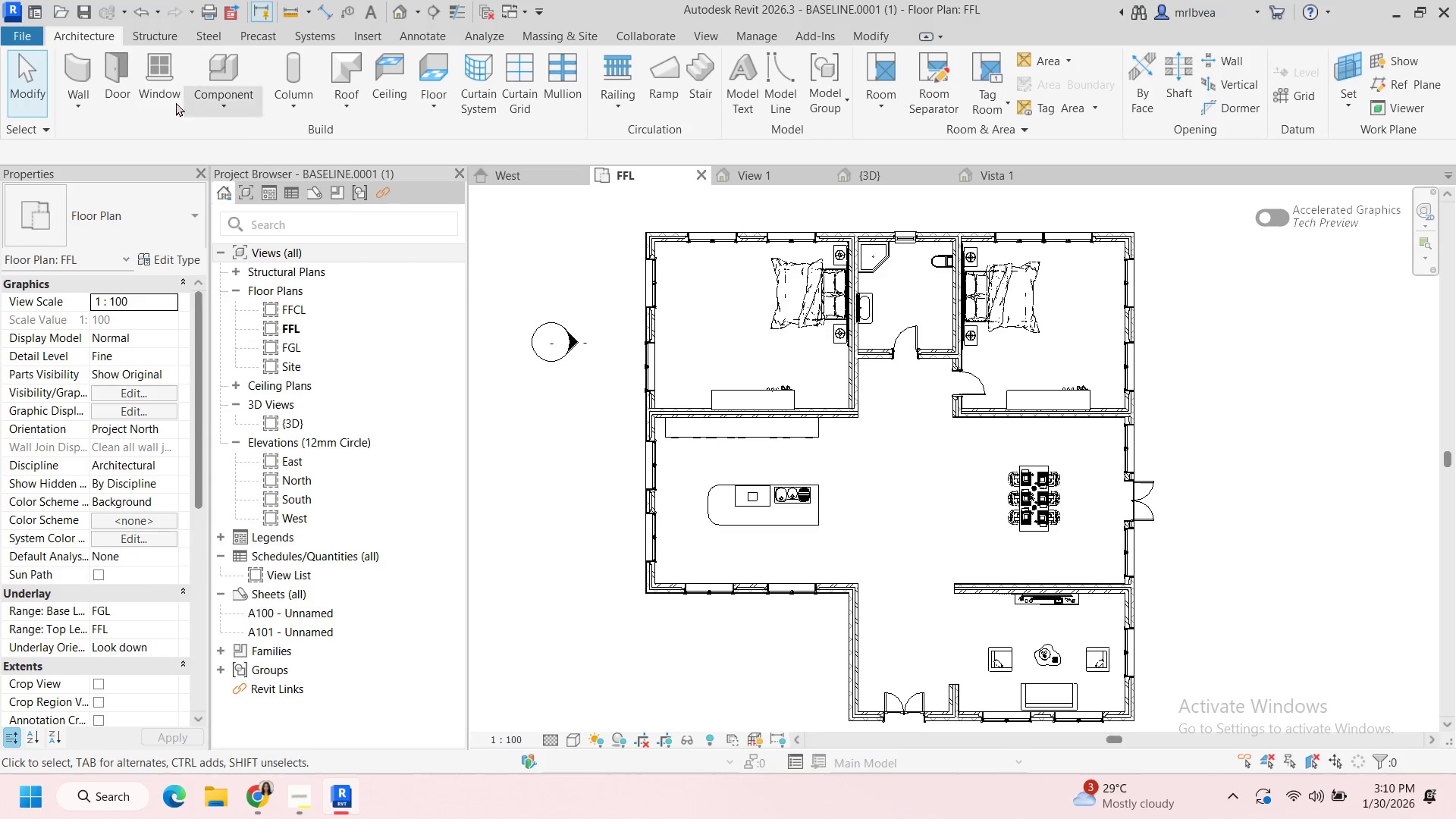 
left_click([122, 58])
 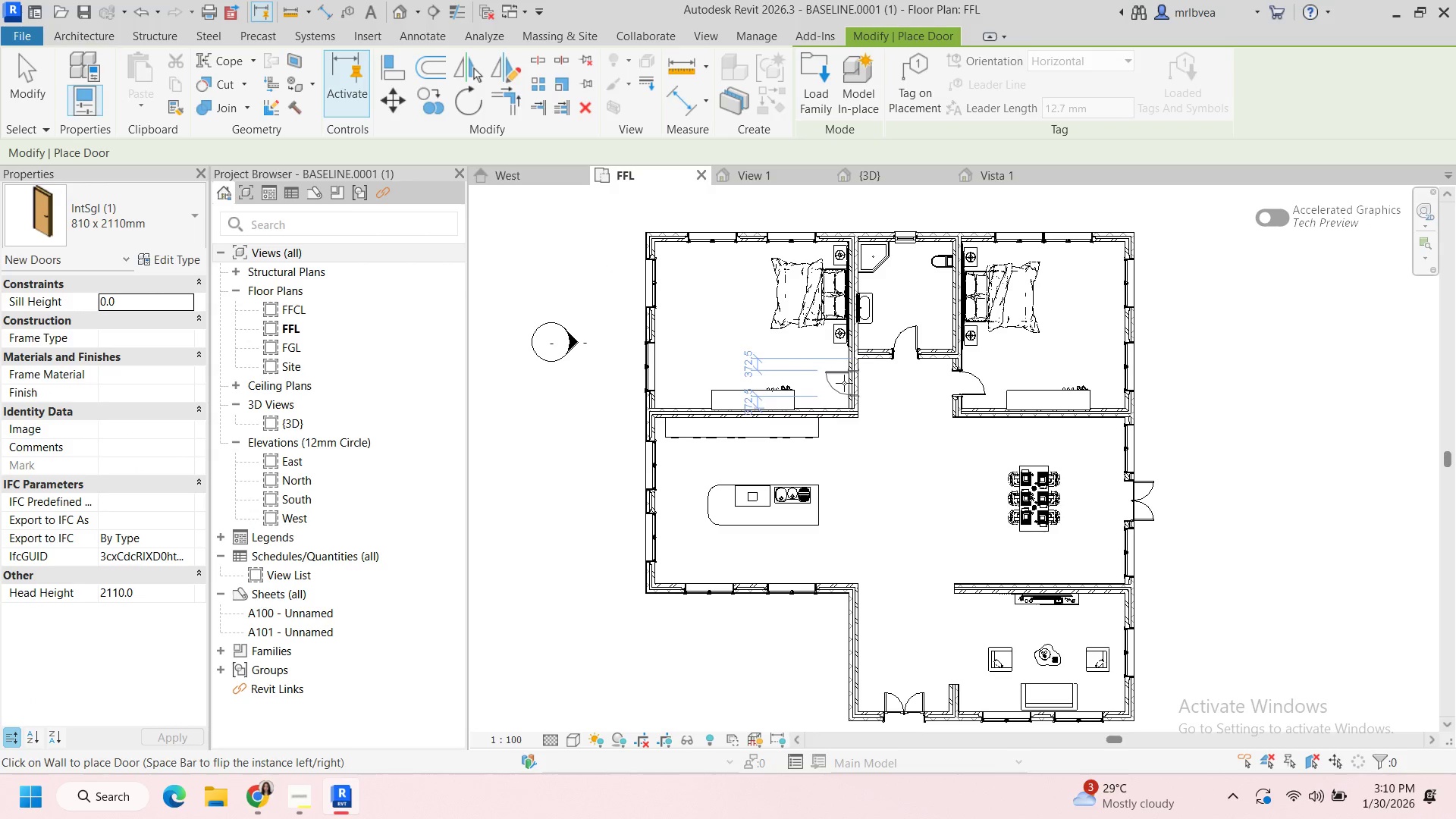 
key(Space)
 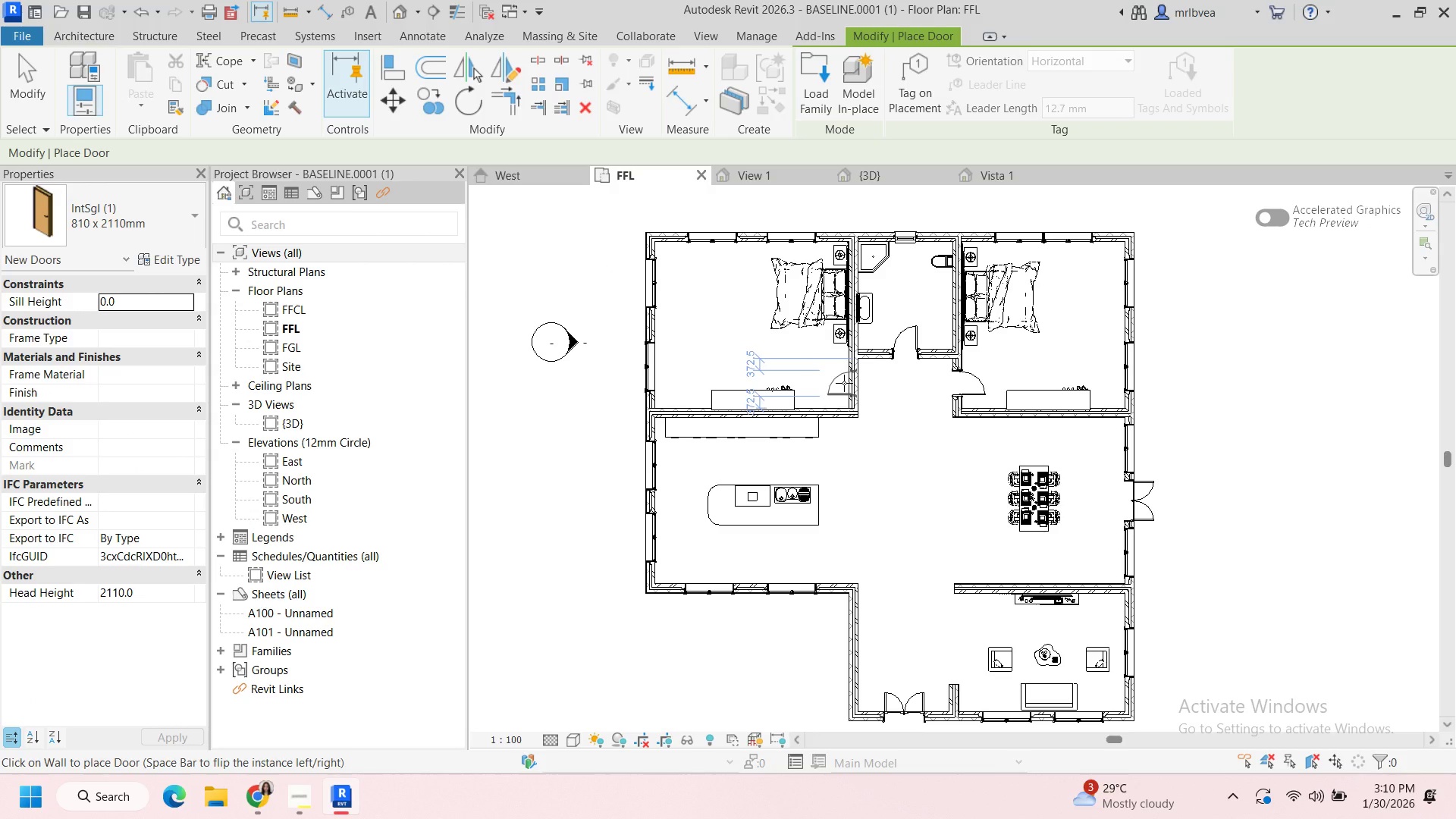 
left_click([844, 383])
 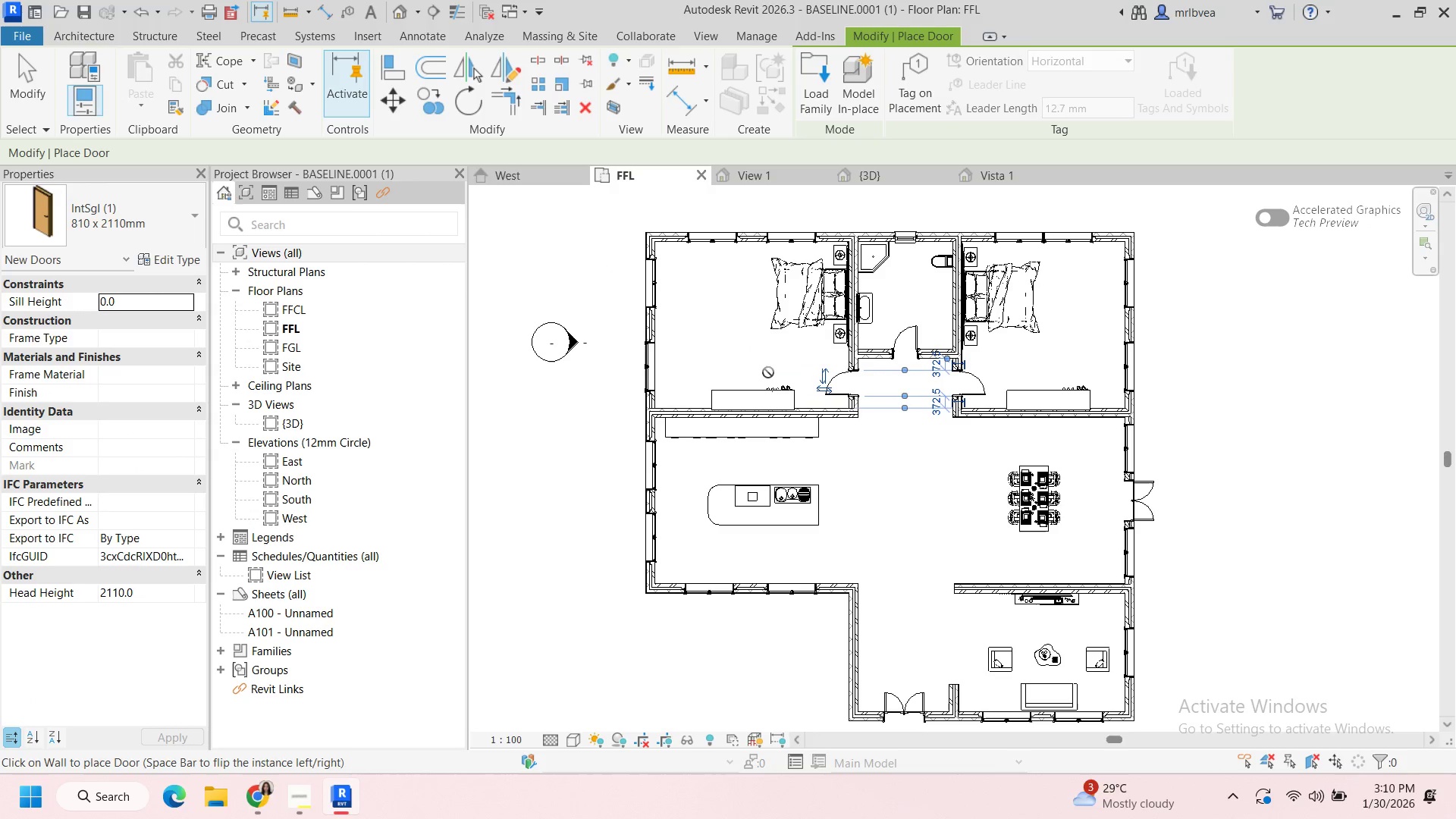 
left_click([768, 372])
 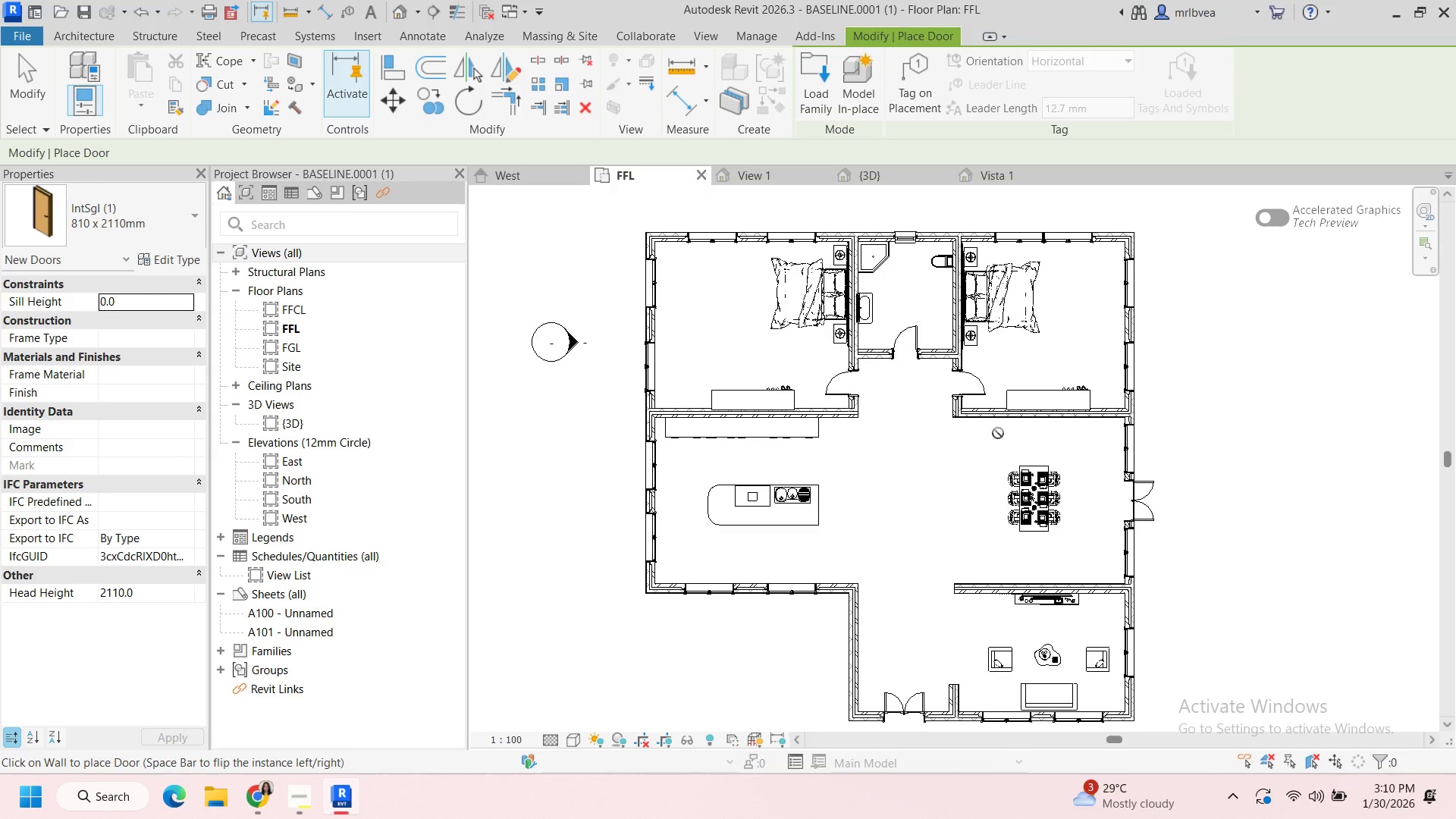 
scroll: coordinate [1003, 436], scroll_direction: down, amount: 2.0
 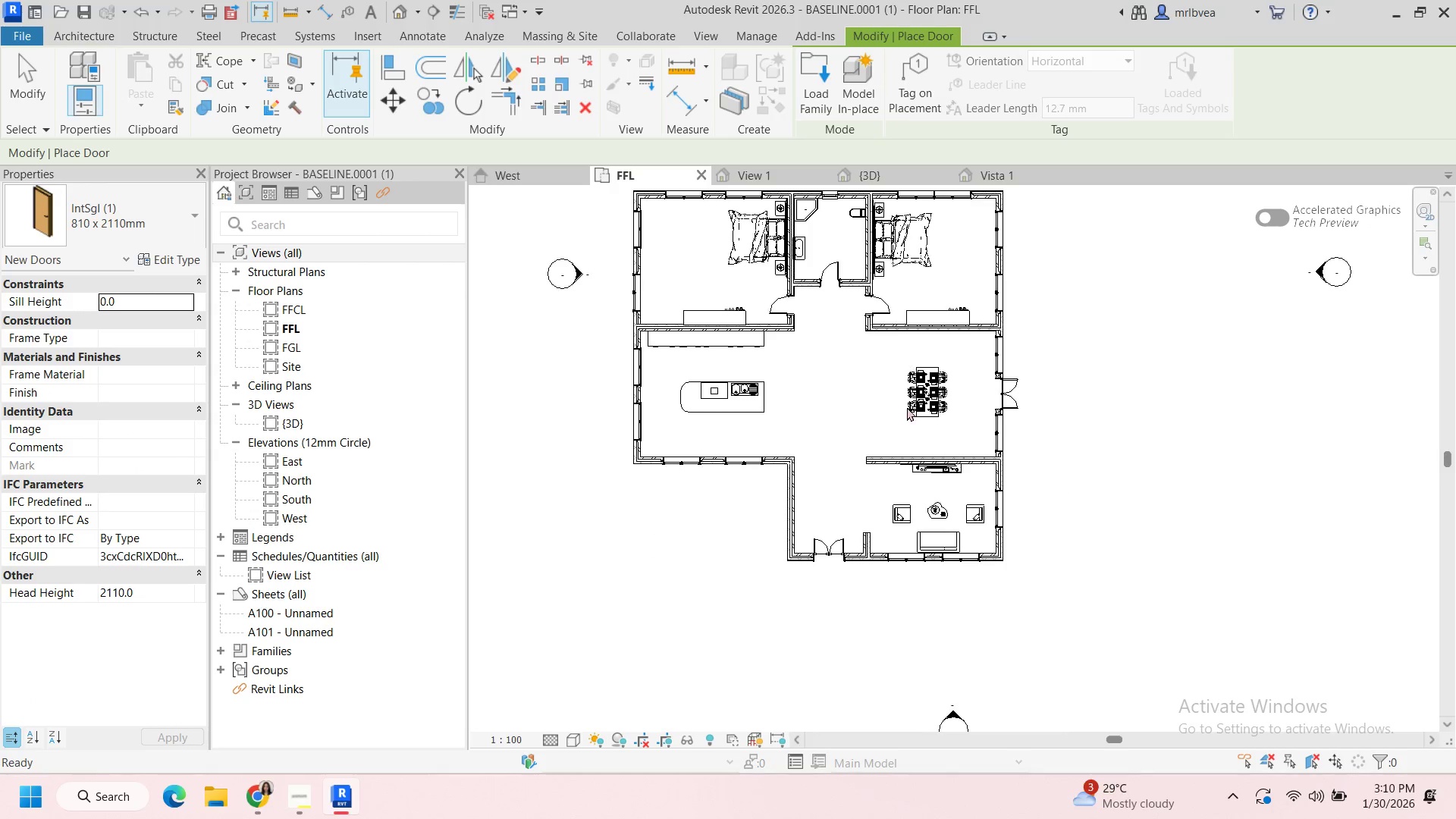 
key(Escape)
 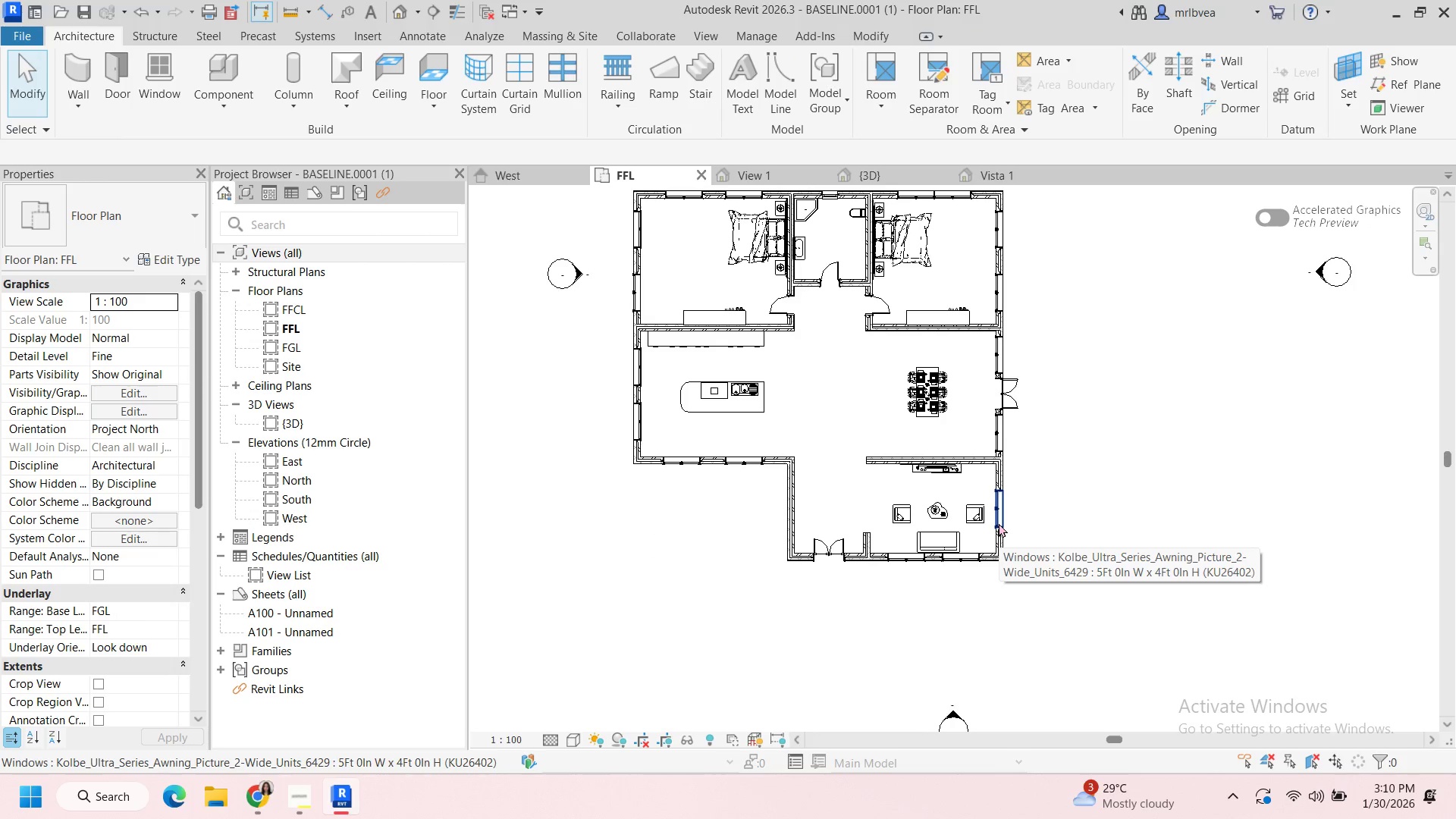 
scroll: coordinate [875, 505], scroll_direction: none, amount: 0.0
 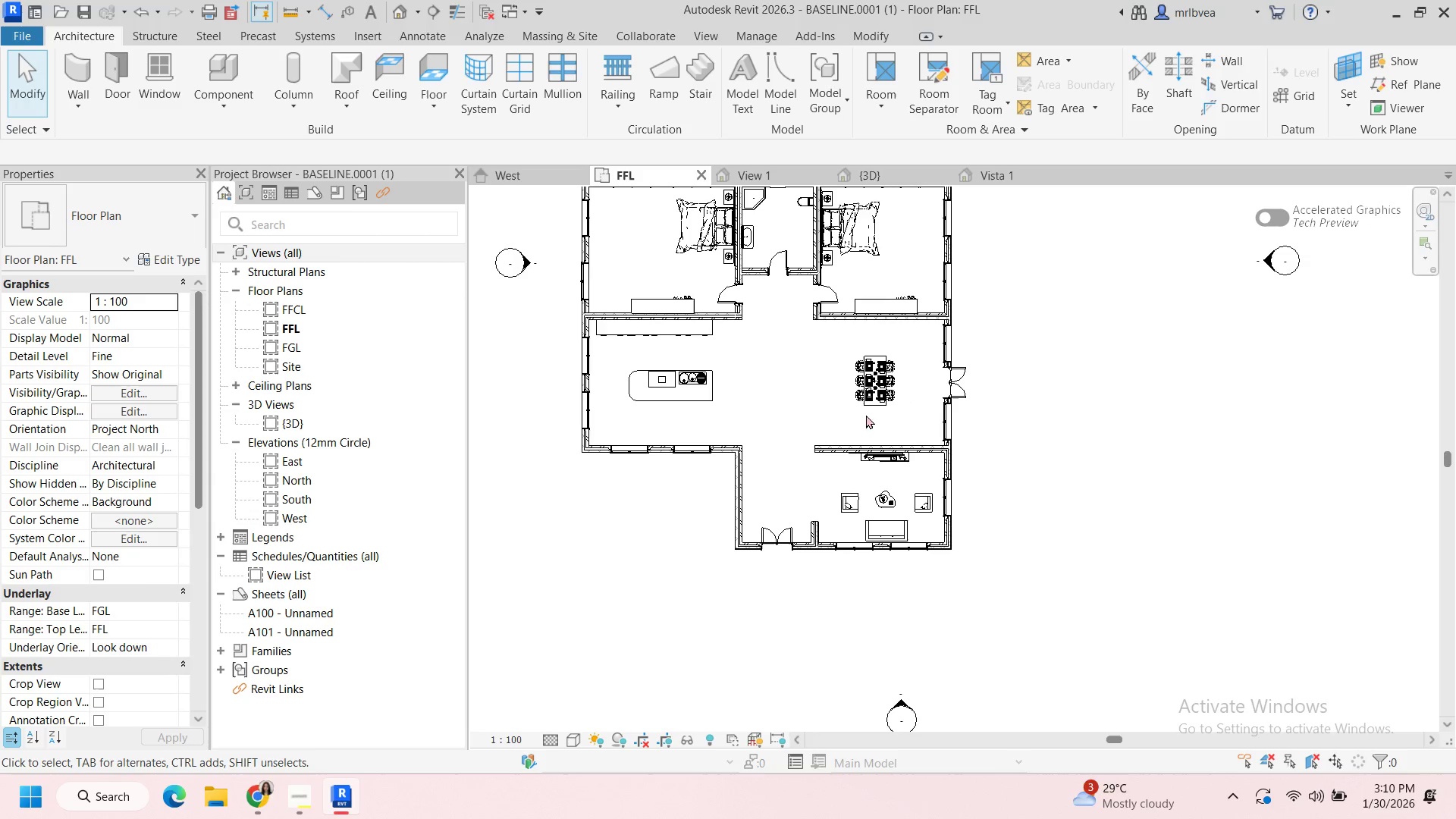 
wait(5.63)
 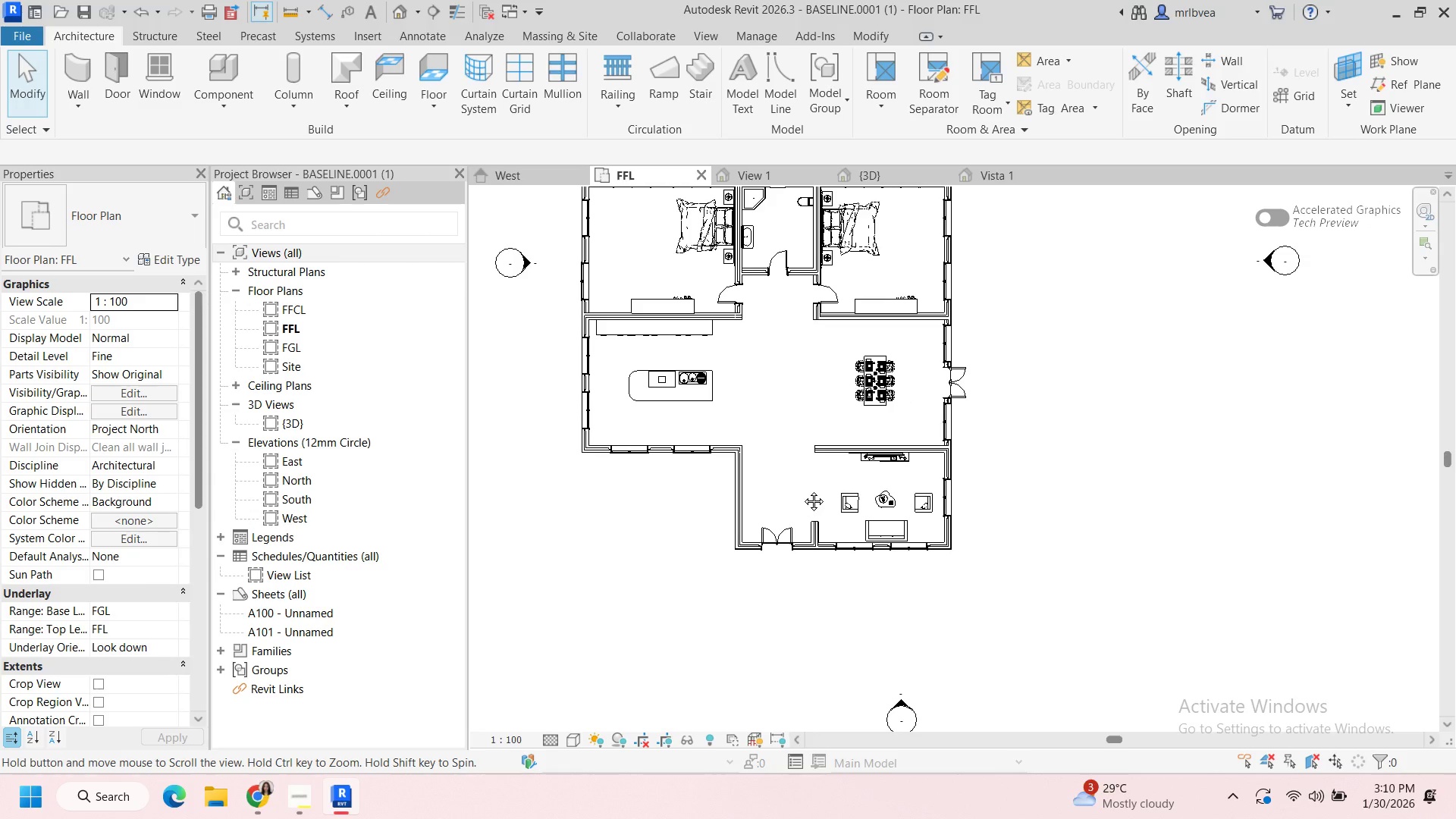 
left_click([254, 792])
 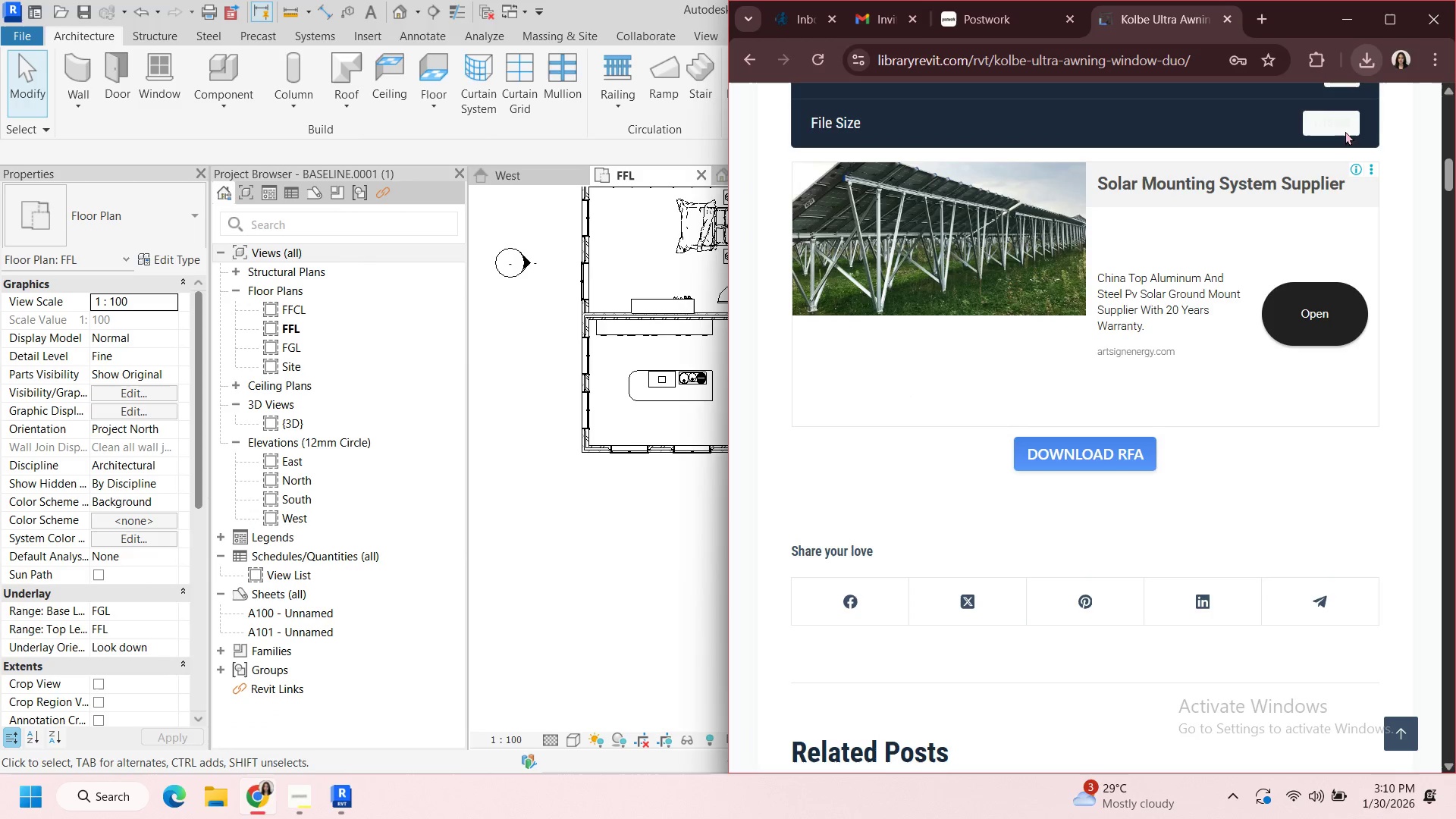 
left_click([1372, 65])
 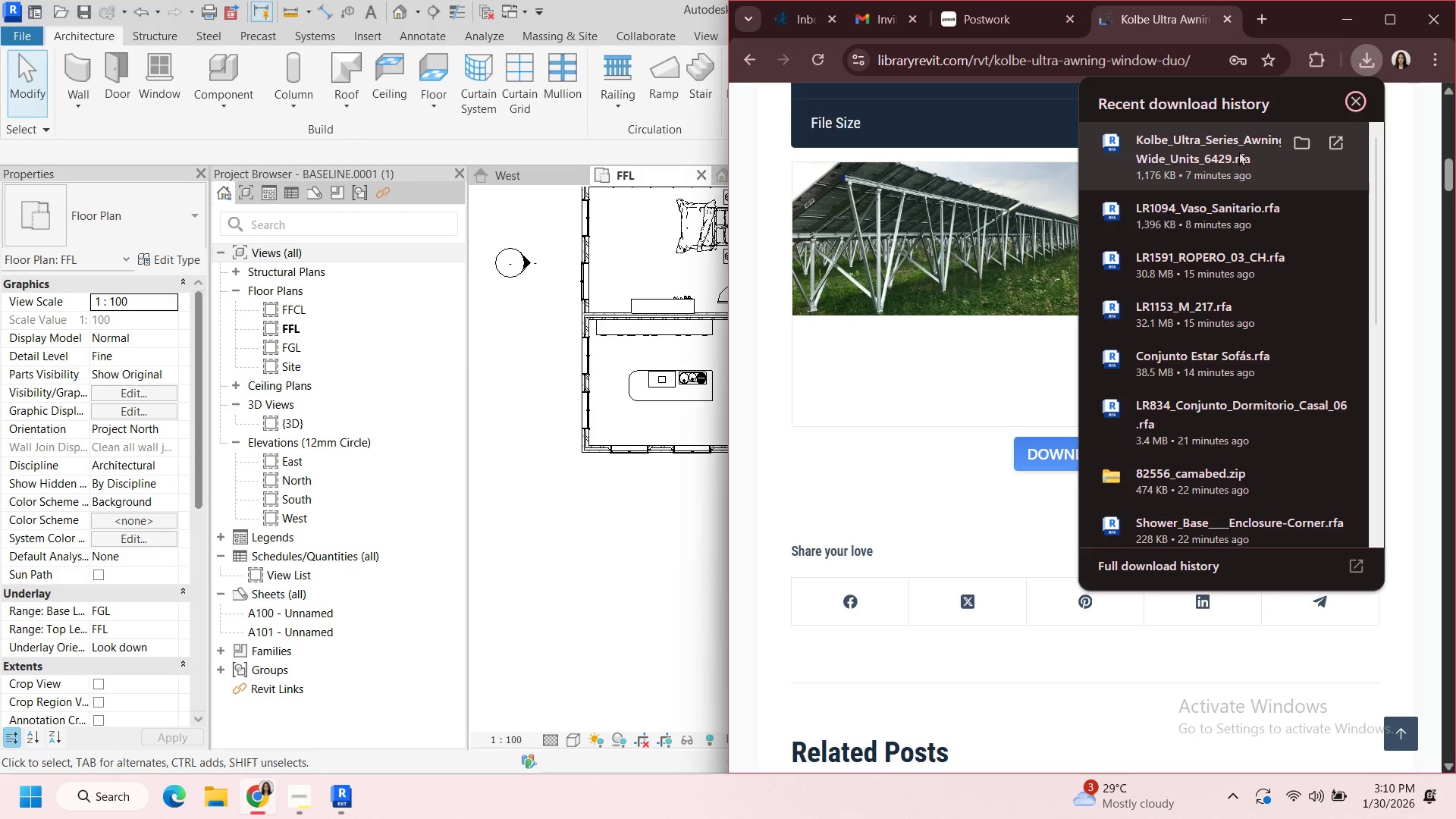 
scroll: coordinate [1259, 239], scroll_direction: up, amount: 4.0
 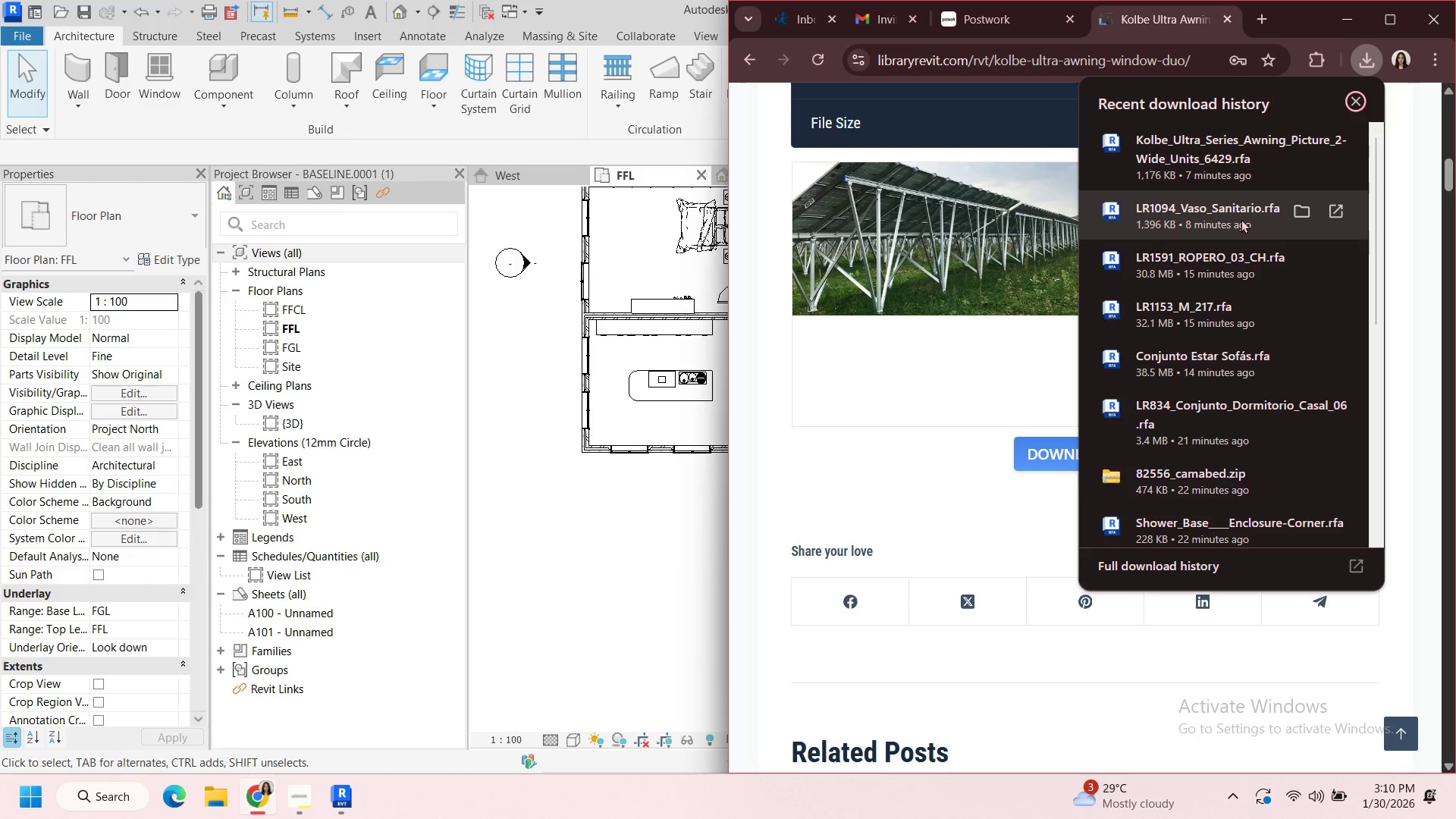 
left_click([1241, 219])
 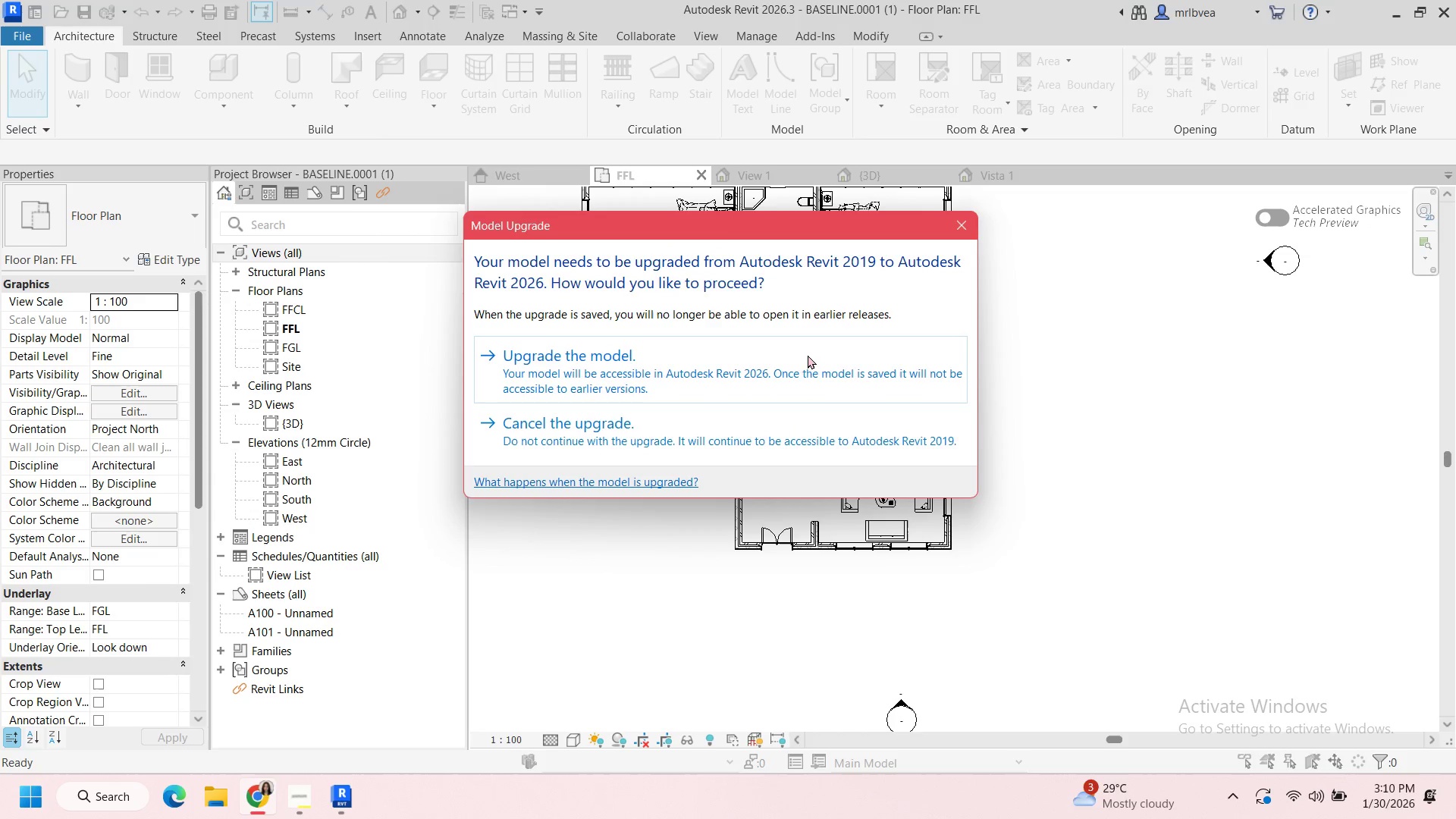 
left_click([796, 358])
 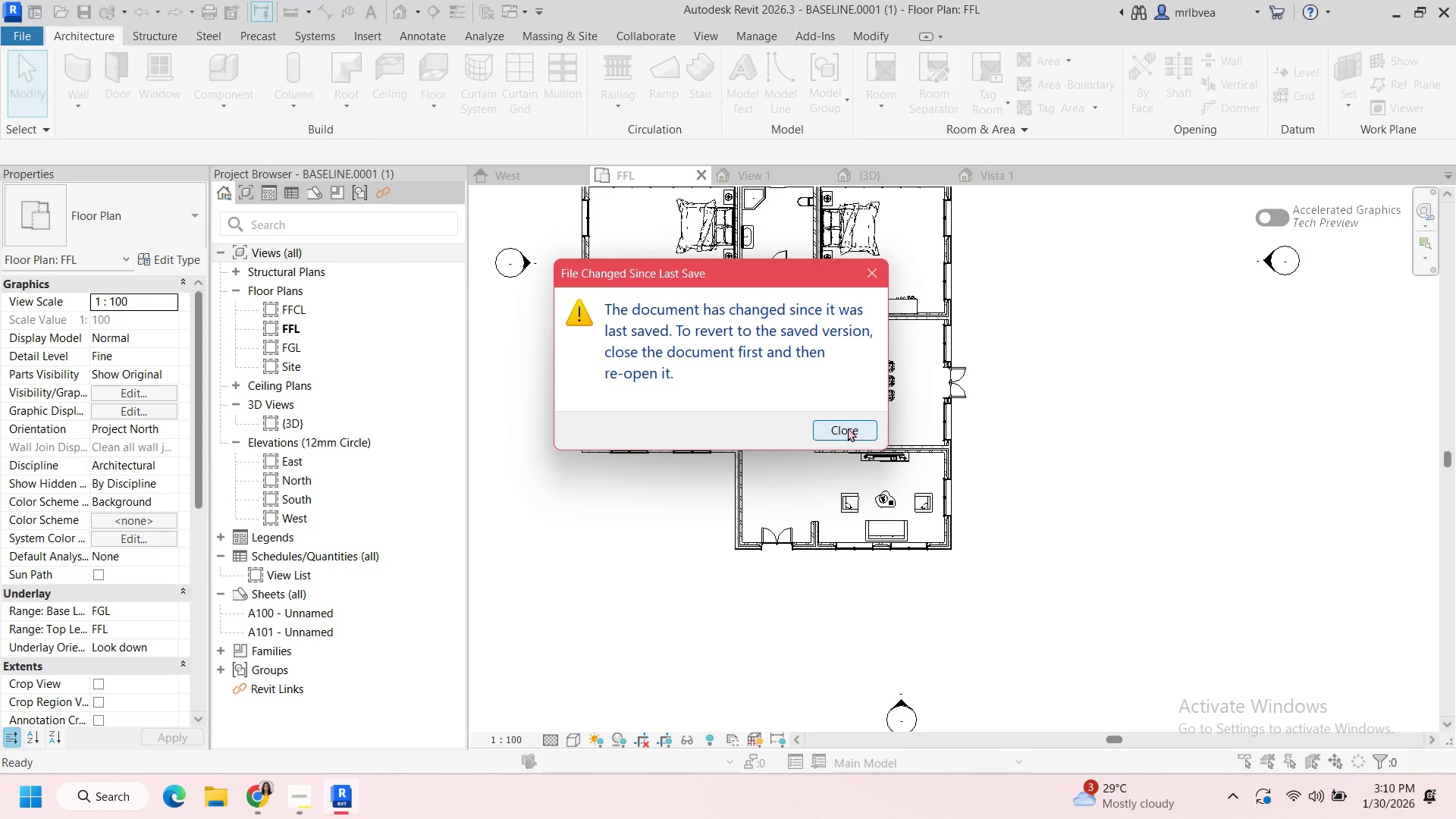 
left_click([848, 428])
 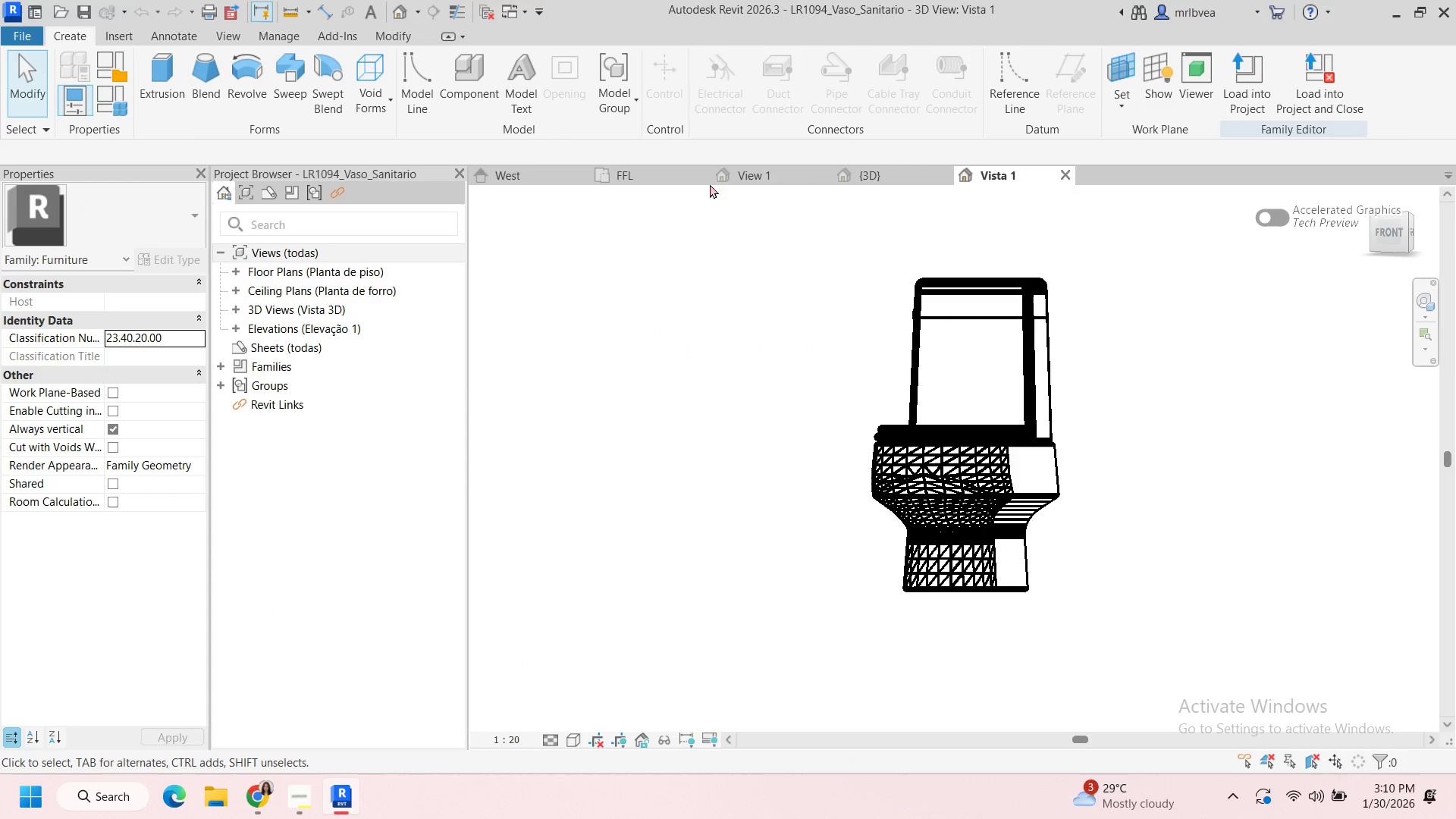 
left_click([875, 177])
 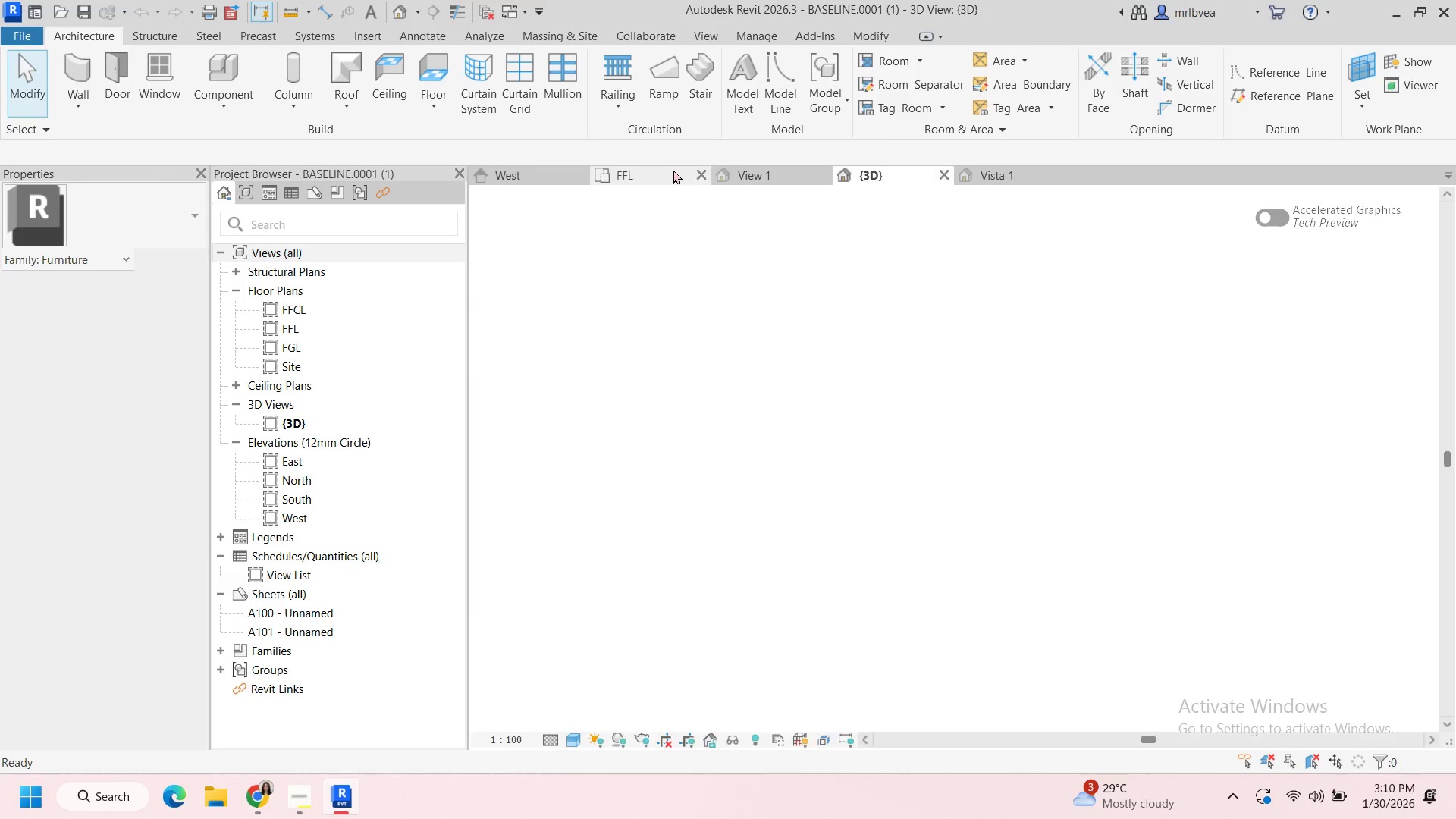 
left_click([673, 170])
 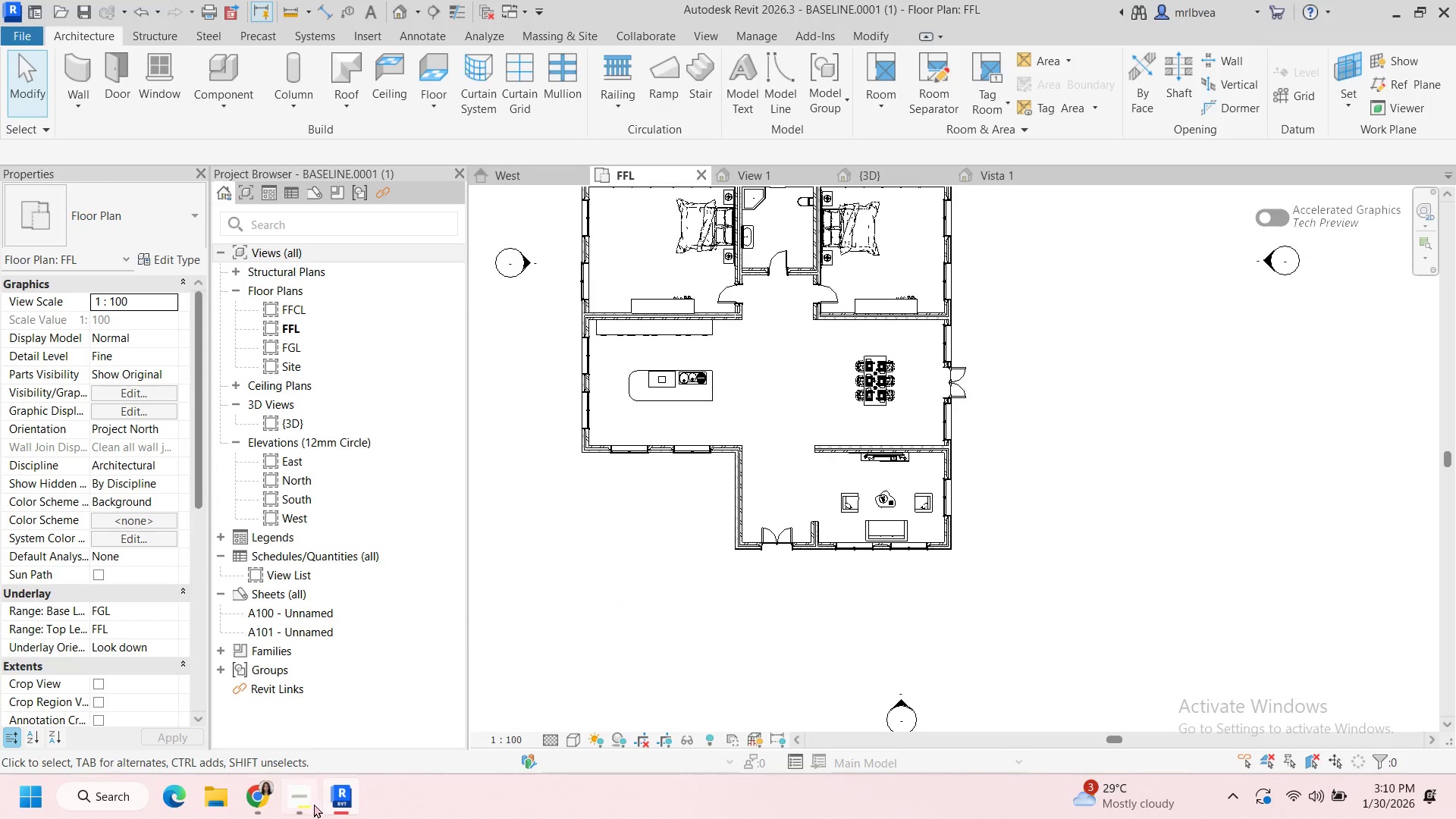 
left_click([260, 796])
 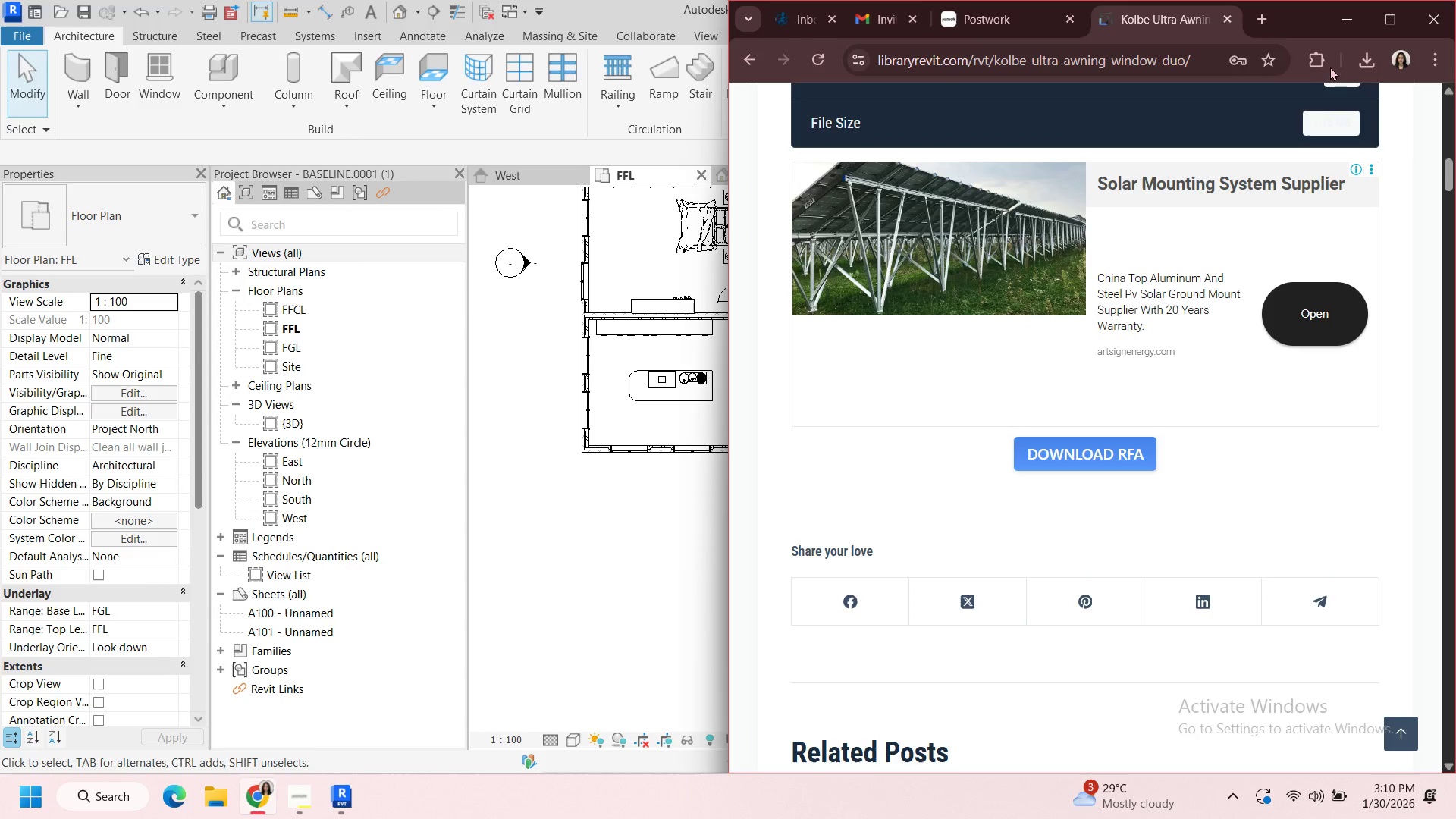 
left_click([1366, 67])
 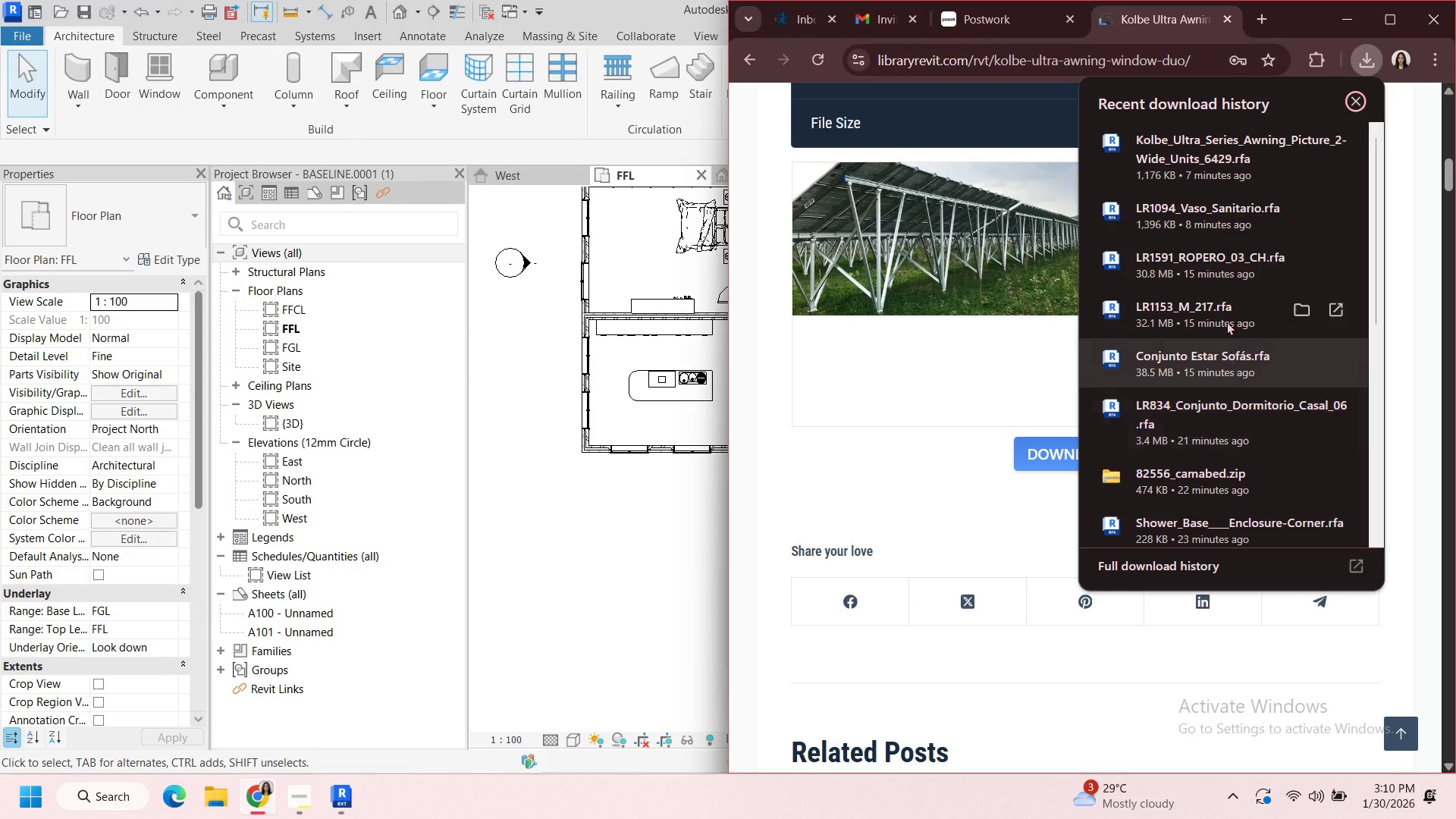 
left_click_drag(start_coordinate=[1218, 260], to_coordinate=[611, 266])
 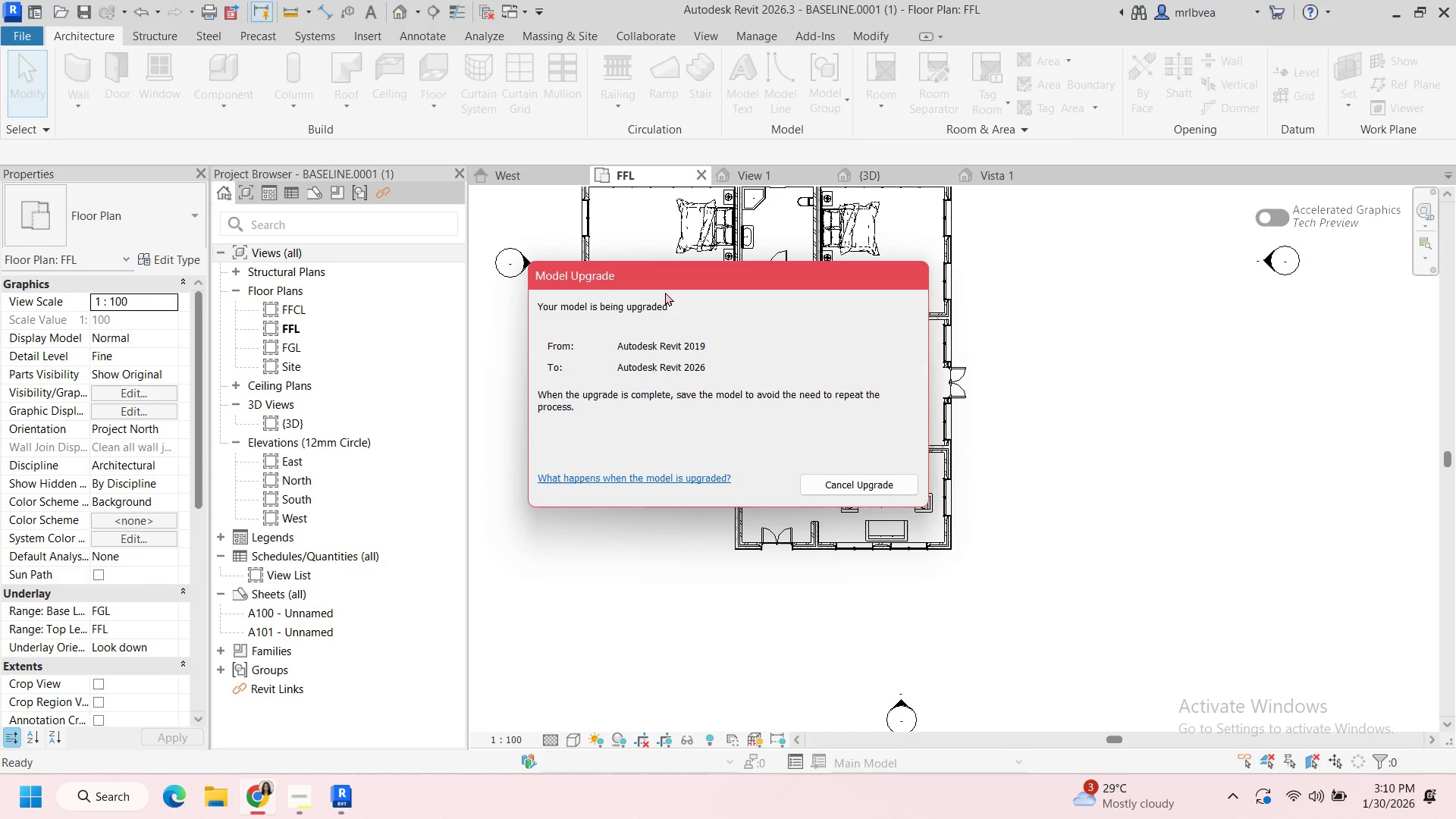 
wait(10.7)
 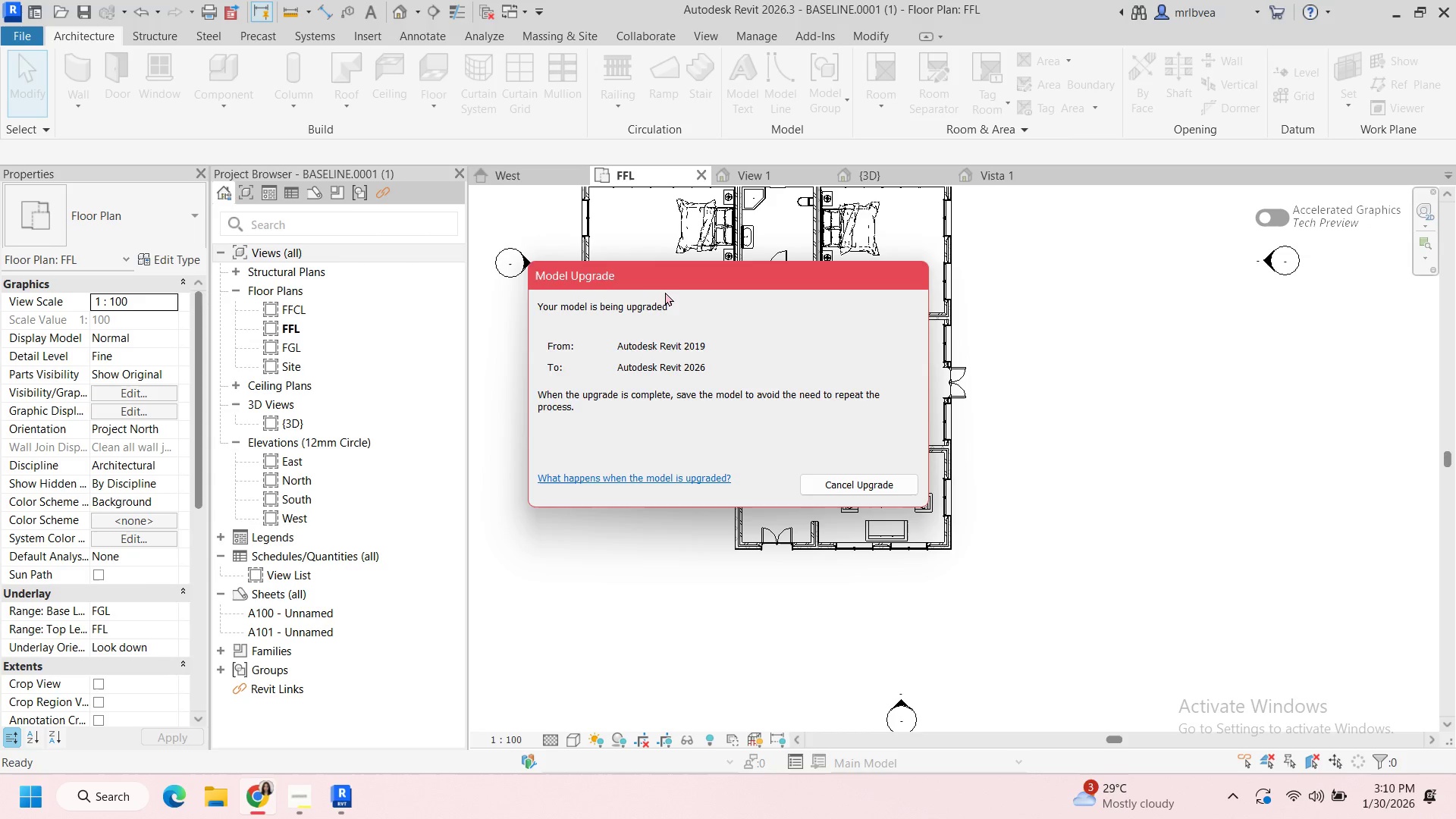 
left_click([234, 69])
 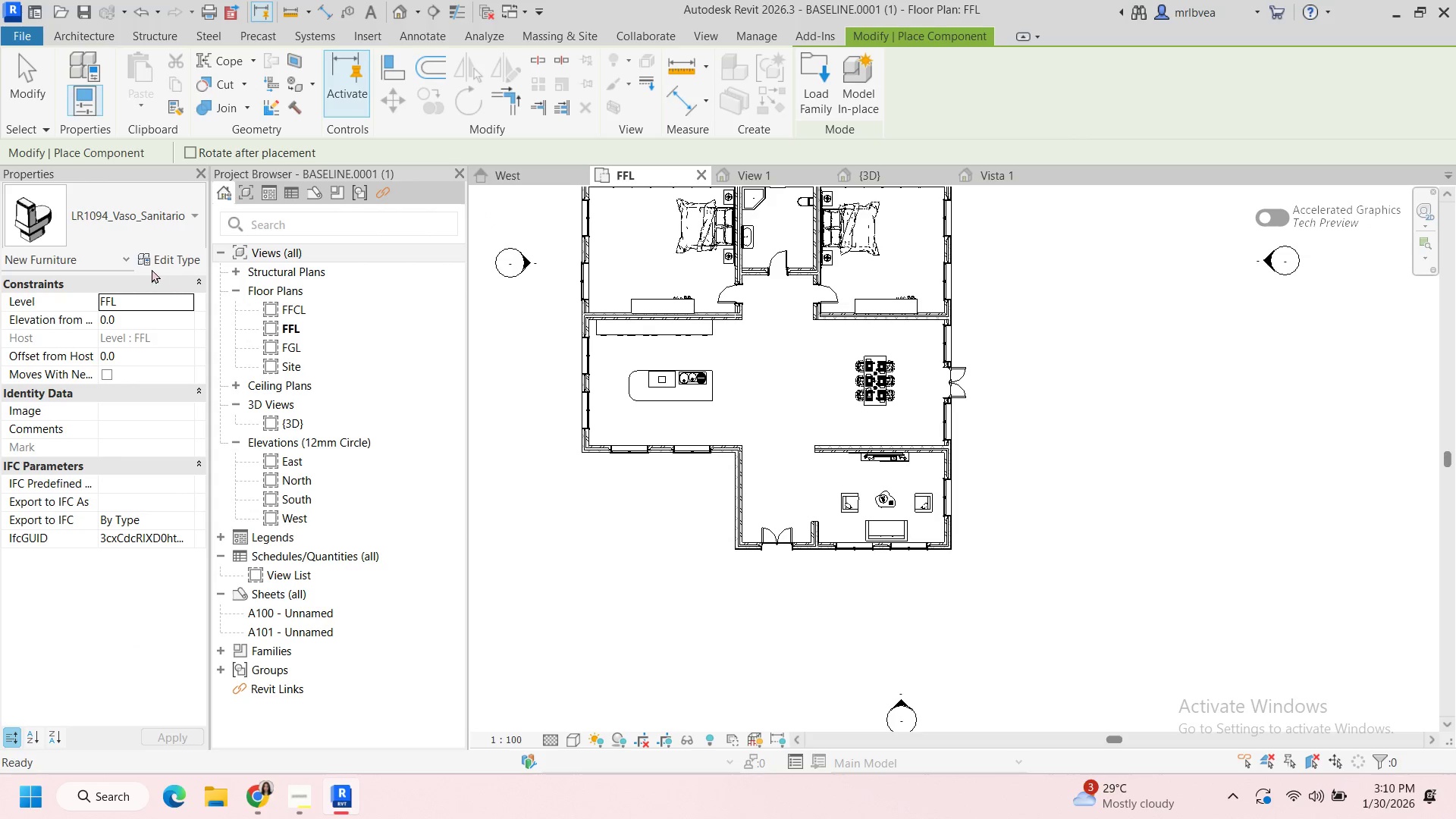 
left_click([121, 227])
 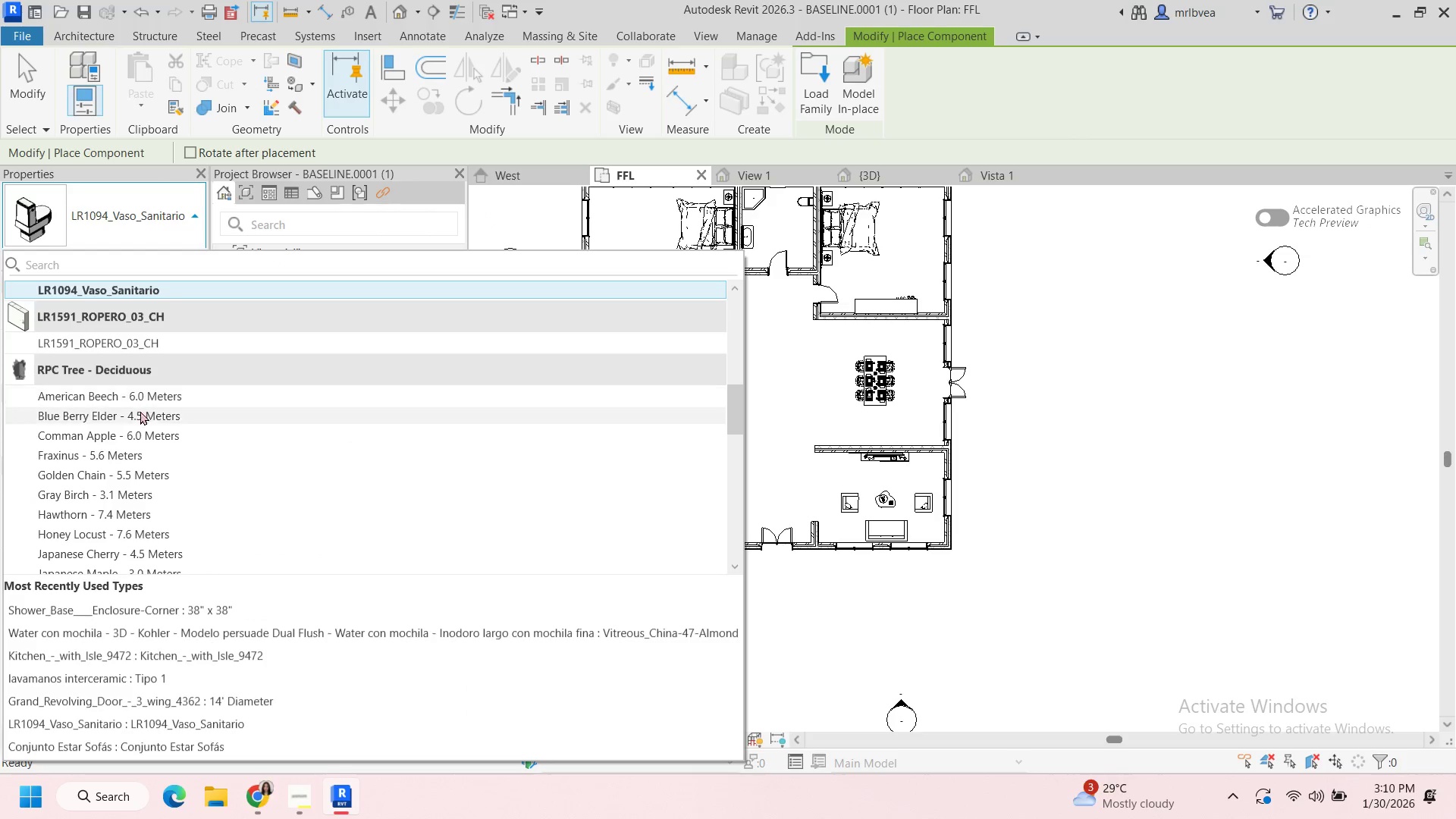 
scroll: coordinate [103, 468], scroll_direction: up, amount: 12.0
 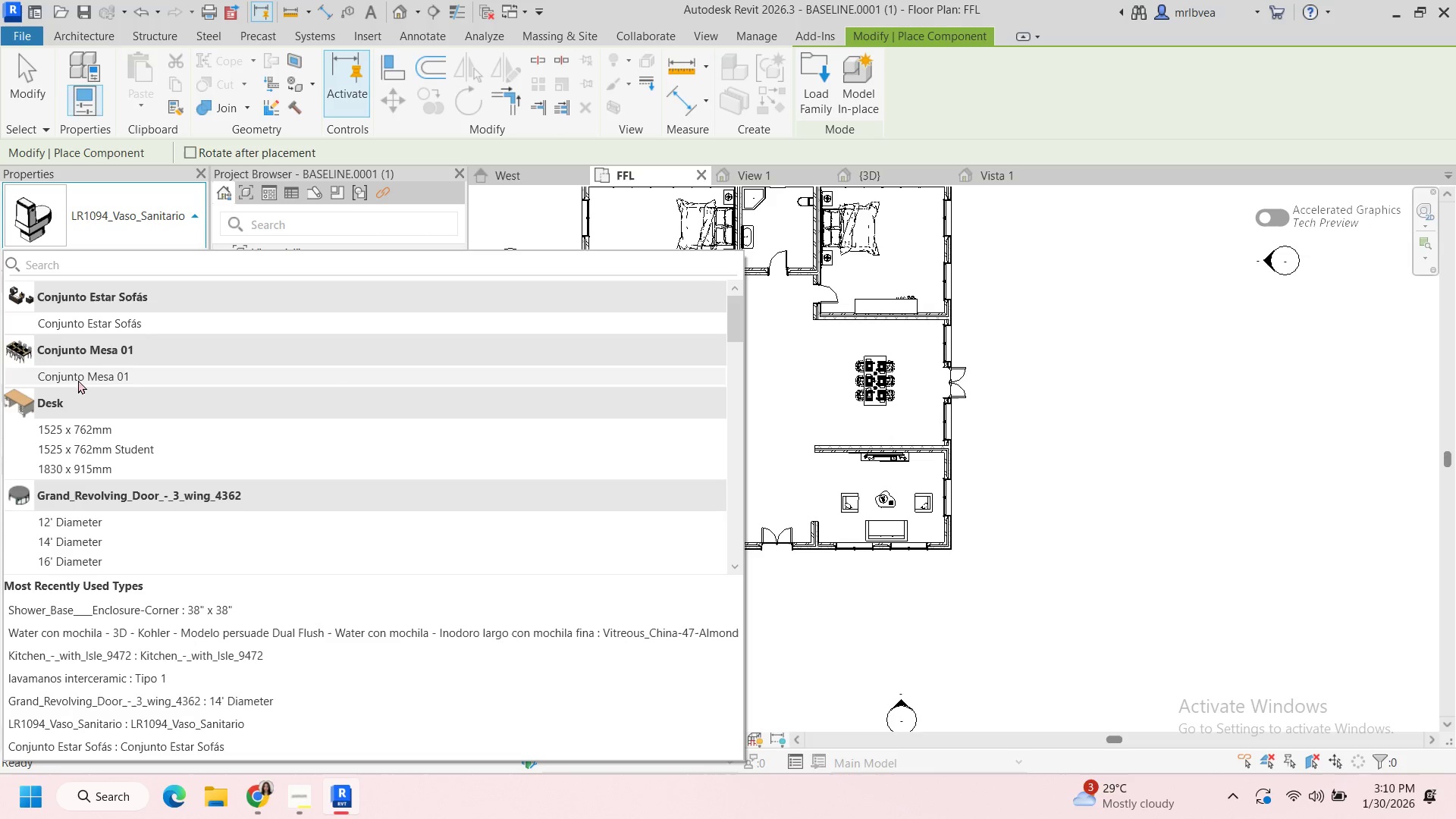 
scroll: coordinate [111, 439], scroll_direction: down, amount: 4.0
 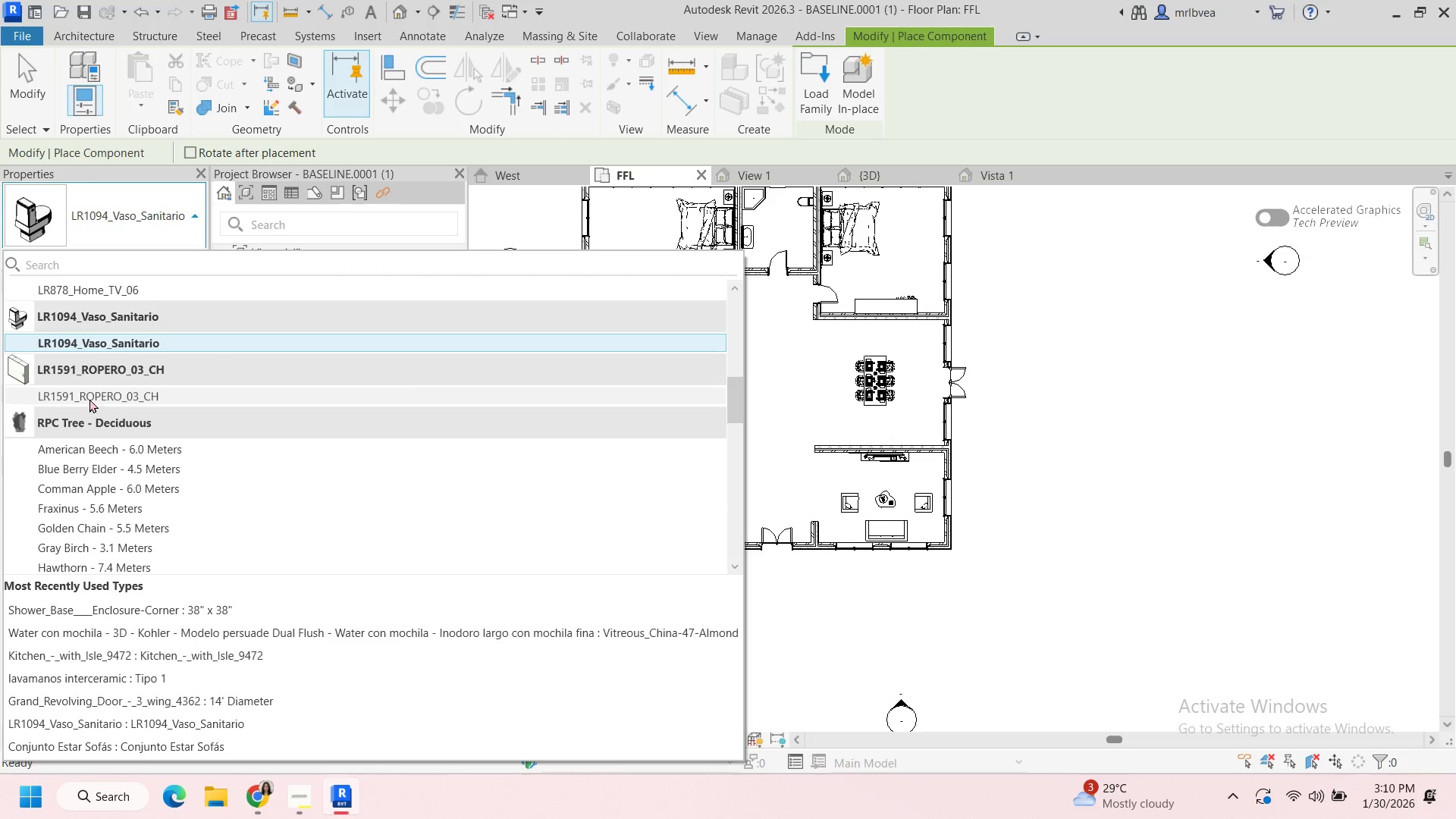 
left_click([89, 396])
 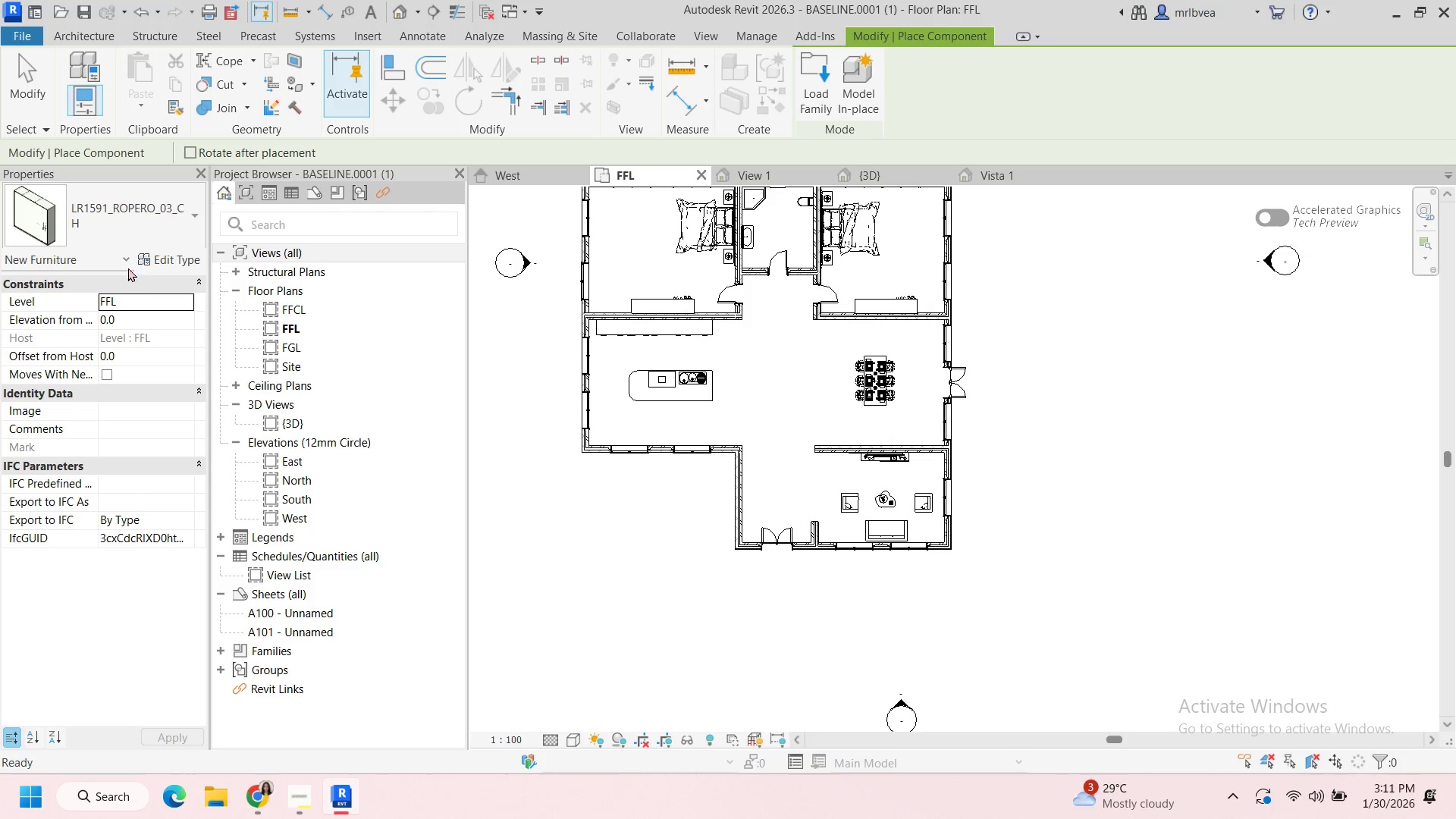 
left_click([125, 224])
 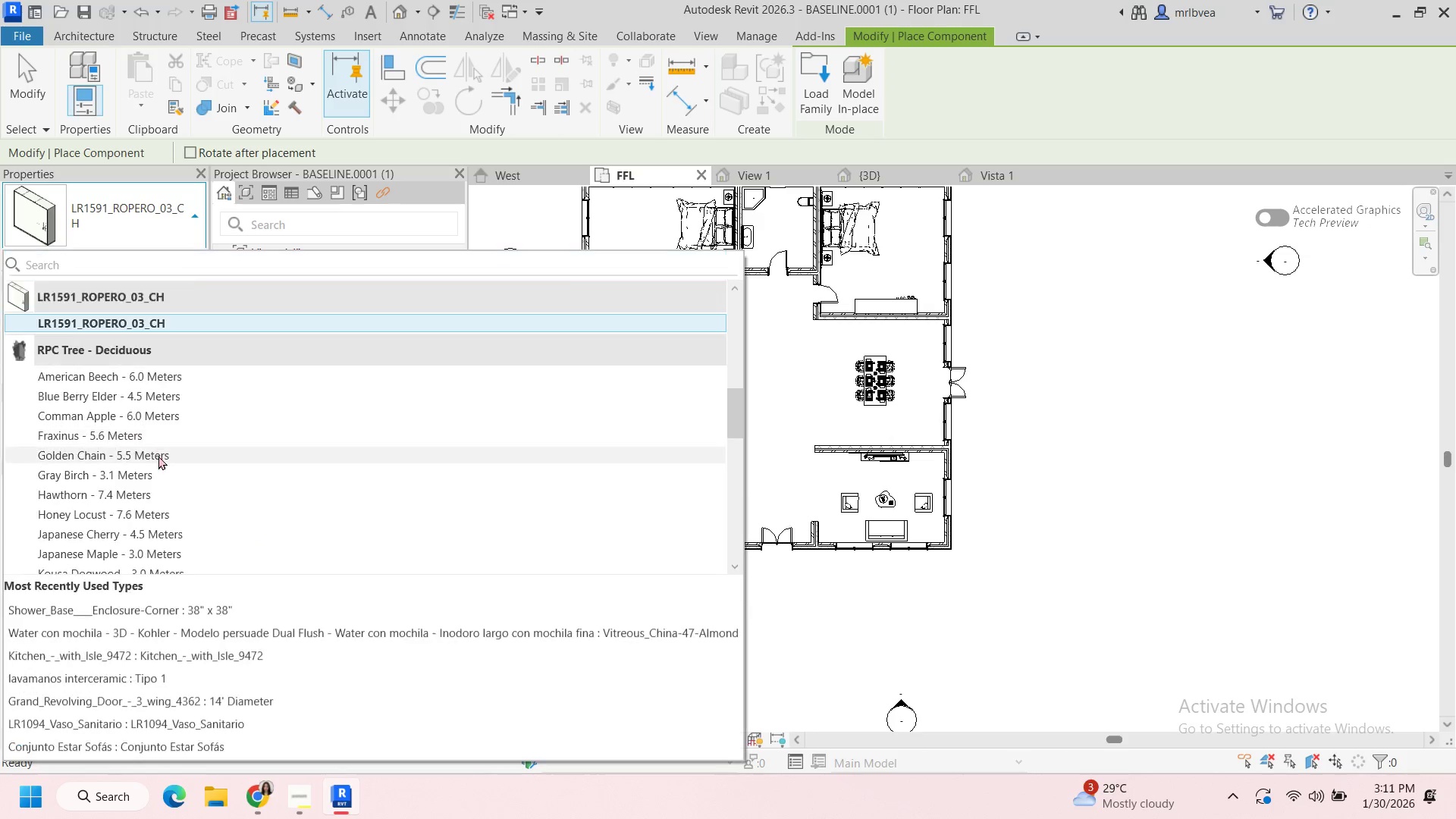 
scroll: coordinate [88, 467], scroll_direction: down, amount: 3.0
 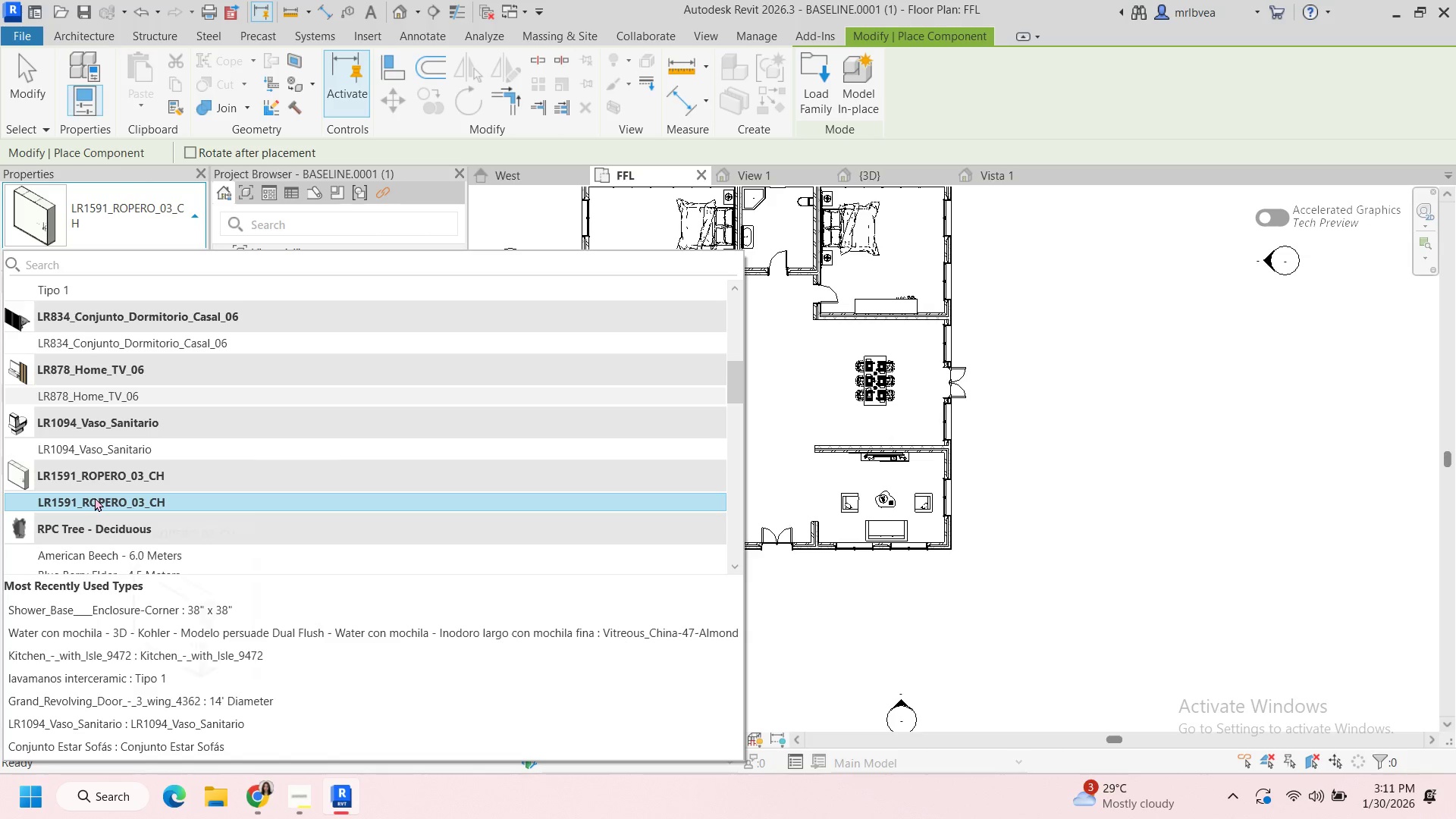 
scroll: coordinate [73, 393], scroll_direction: up, amount: 9.0
 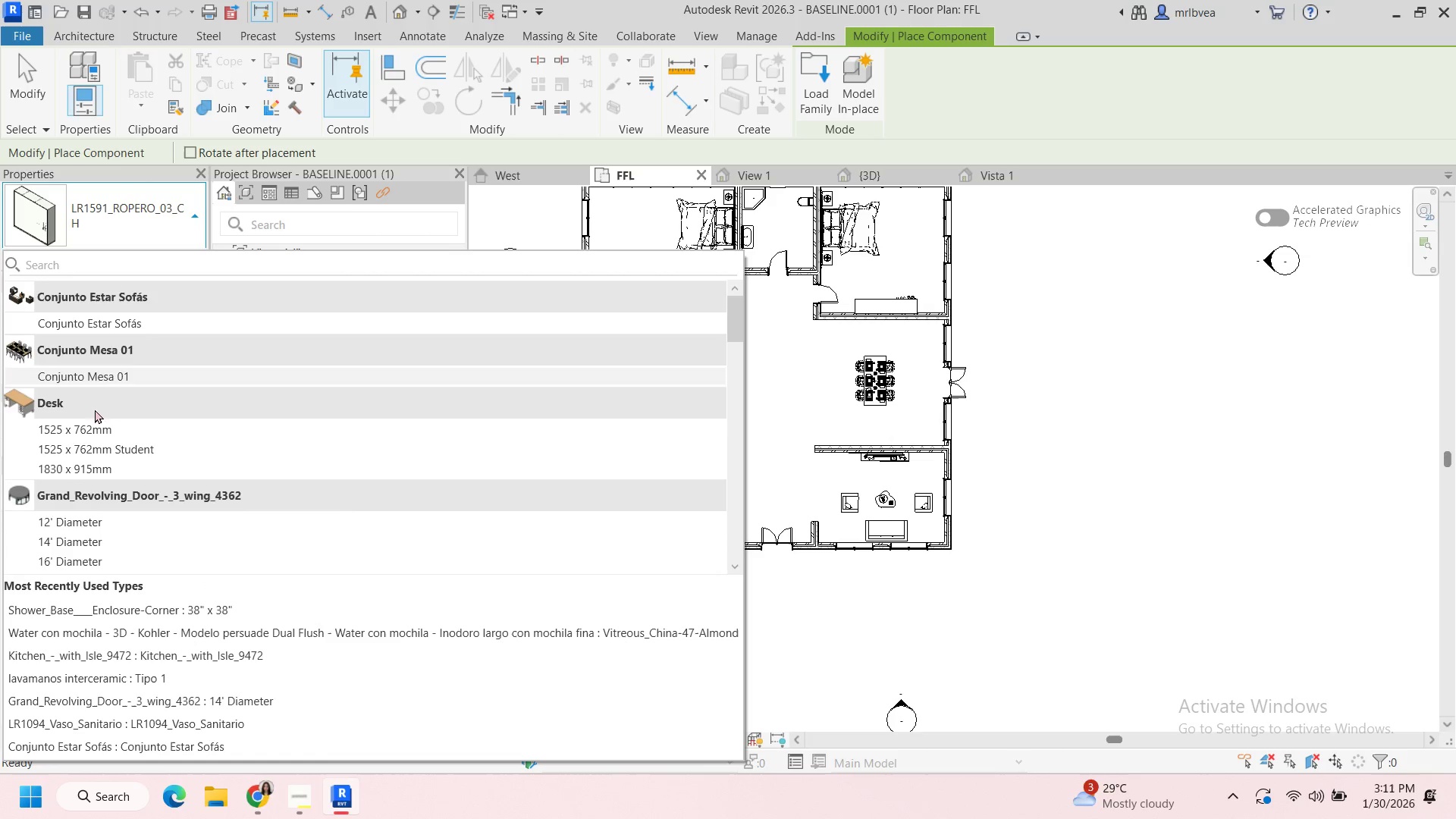 
left_click([93, 429])
 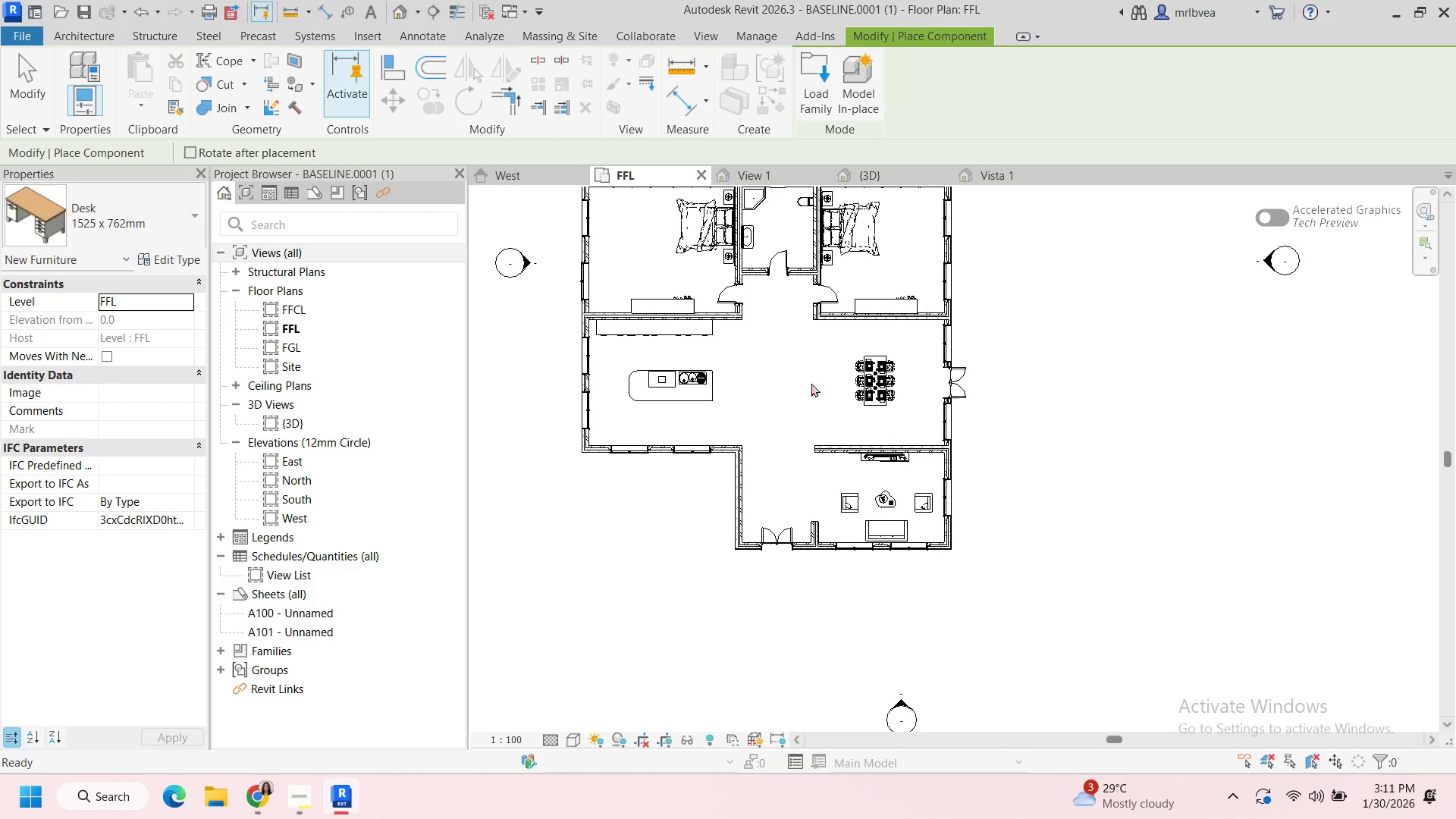 
scroll: coordinate [770, 358], scroll_direction: up, amount: 1.0
 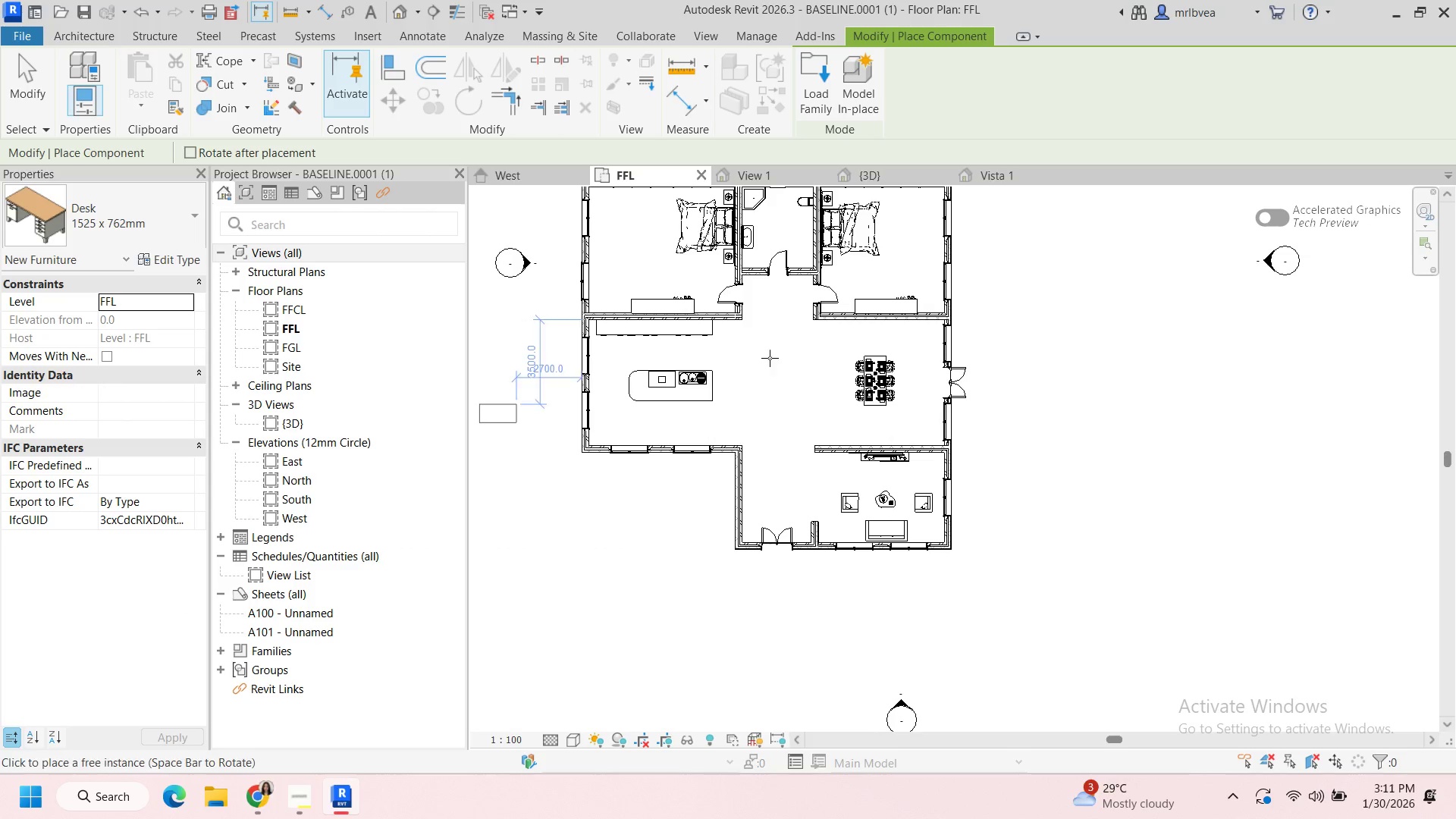 
scroll: coordinate [770, 358], scroll_direction: none, amount: 0.0
 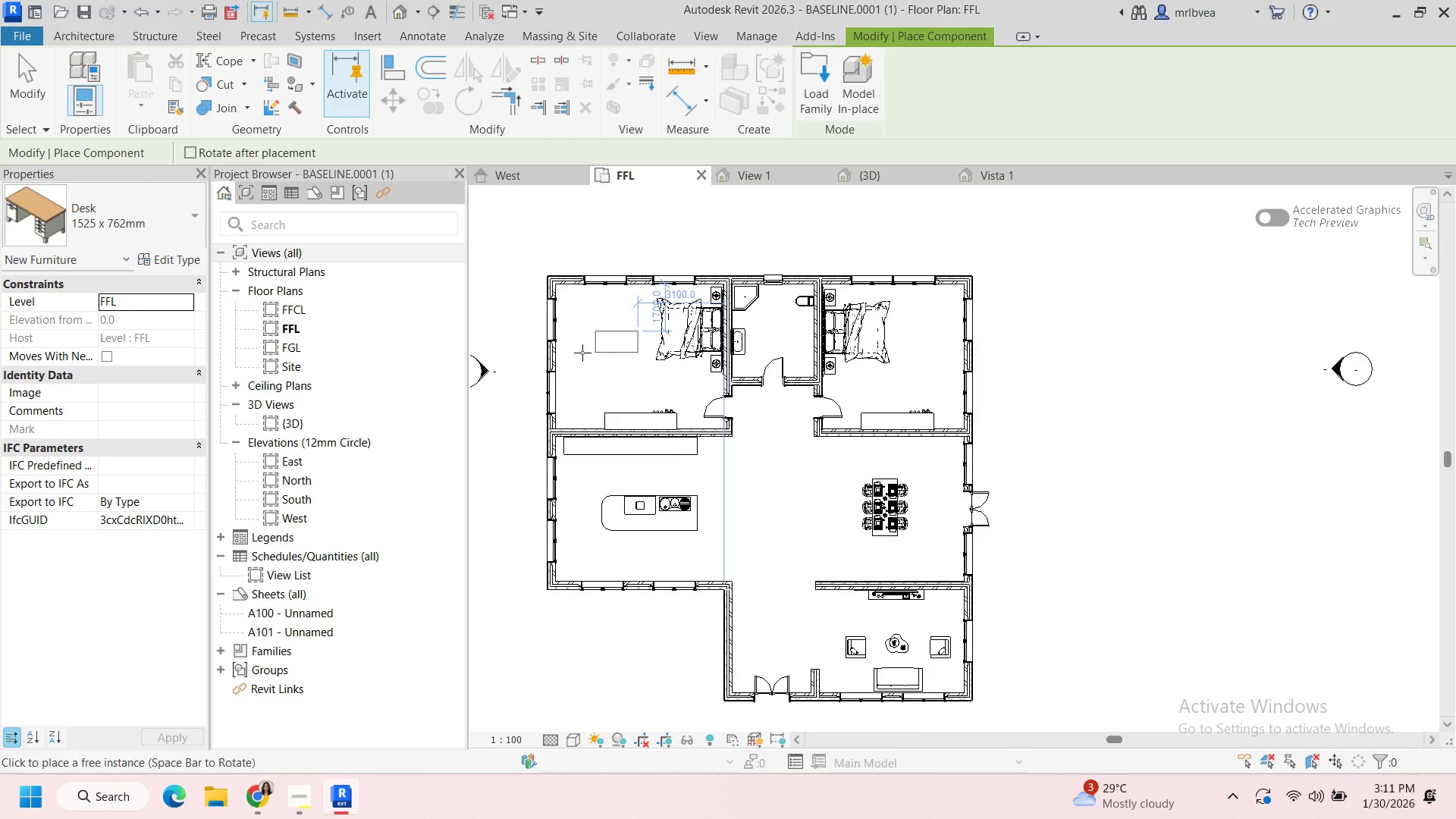 
wait(5.26)
 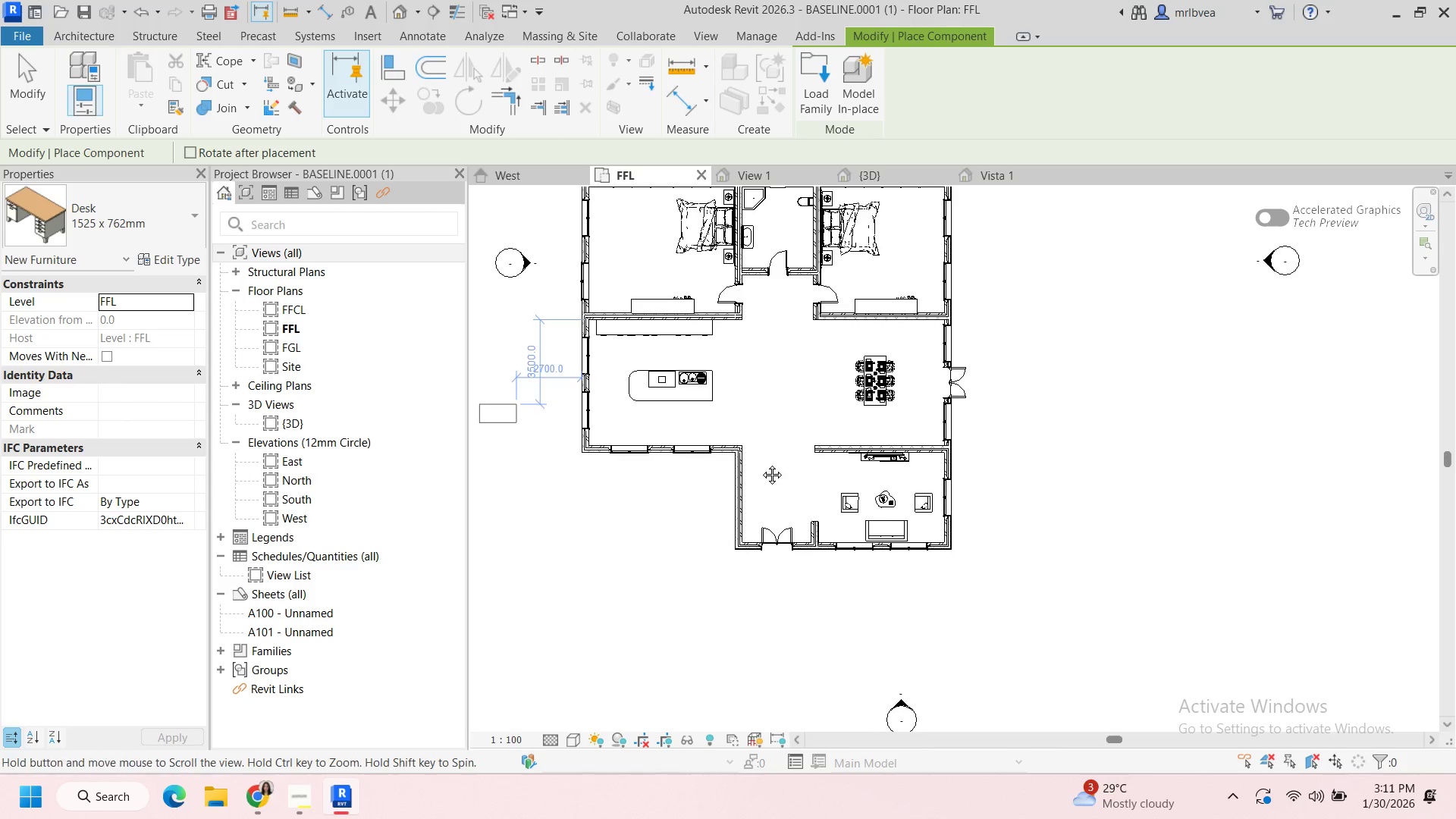 
key(Escape)
 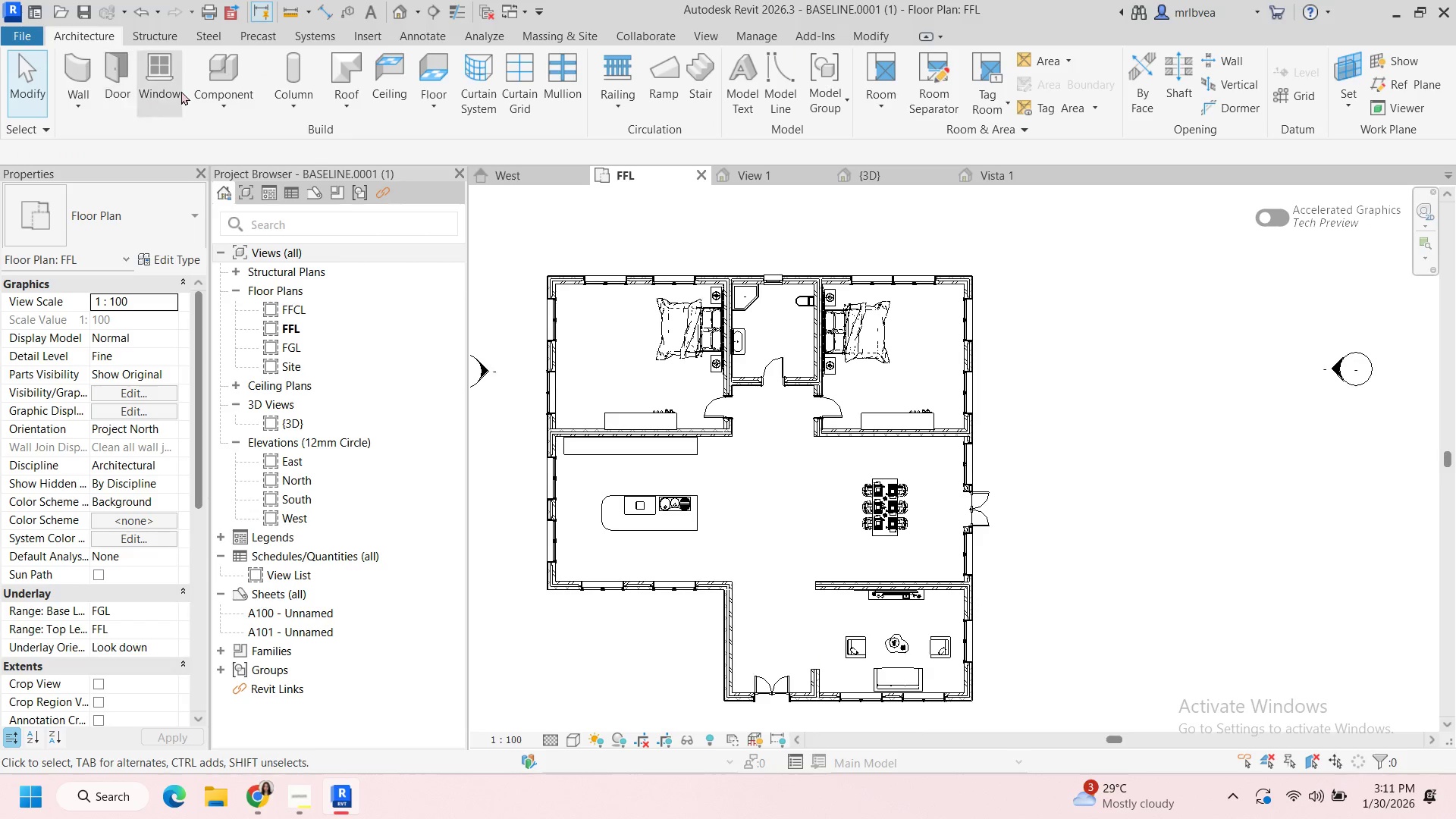 
left_click([212, 80])
 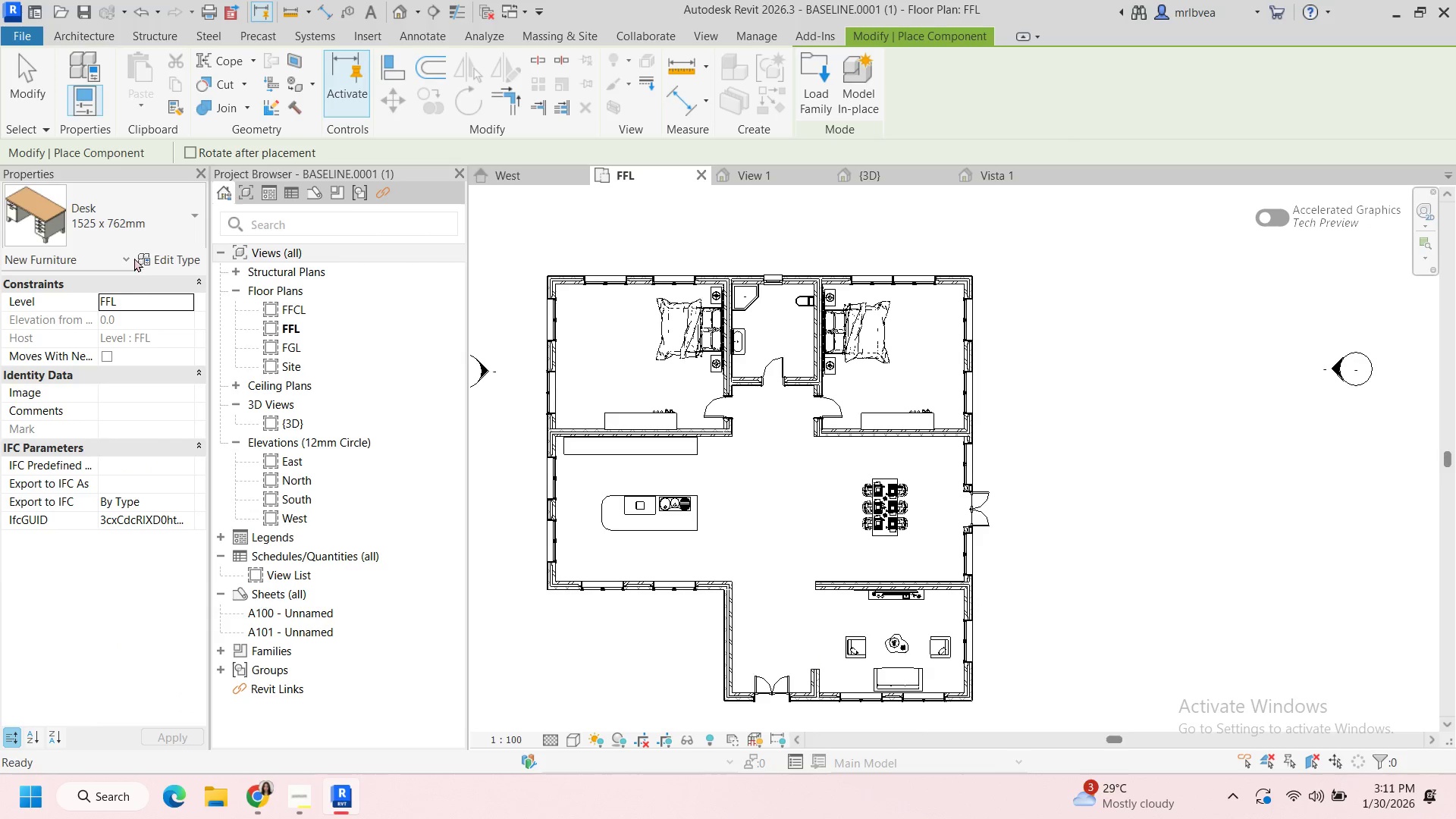 
left_click([133, 240])
 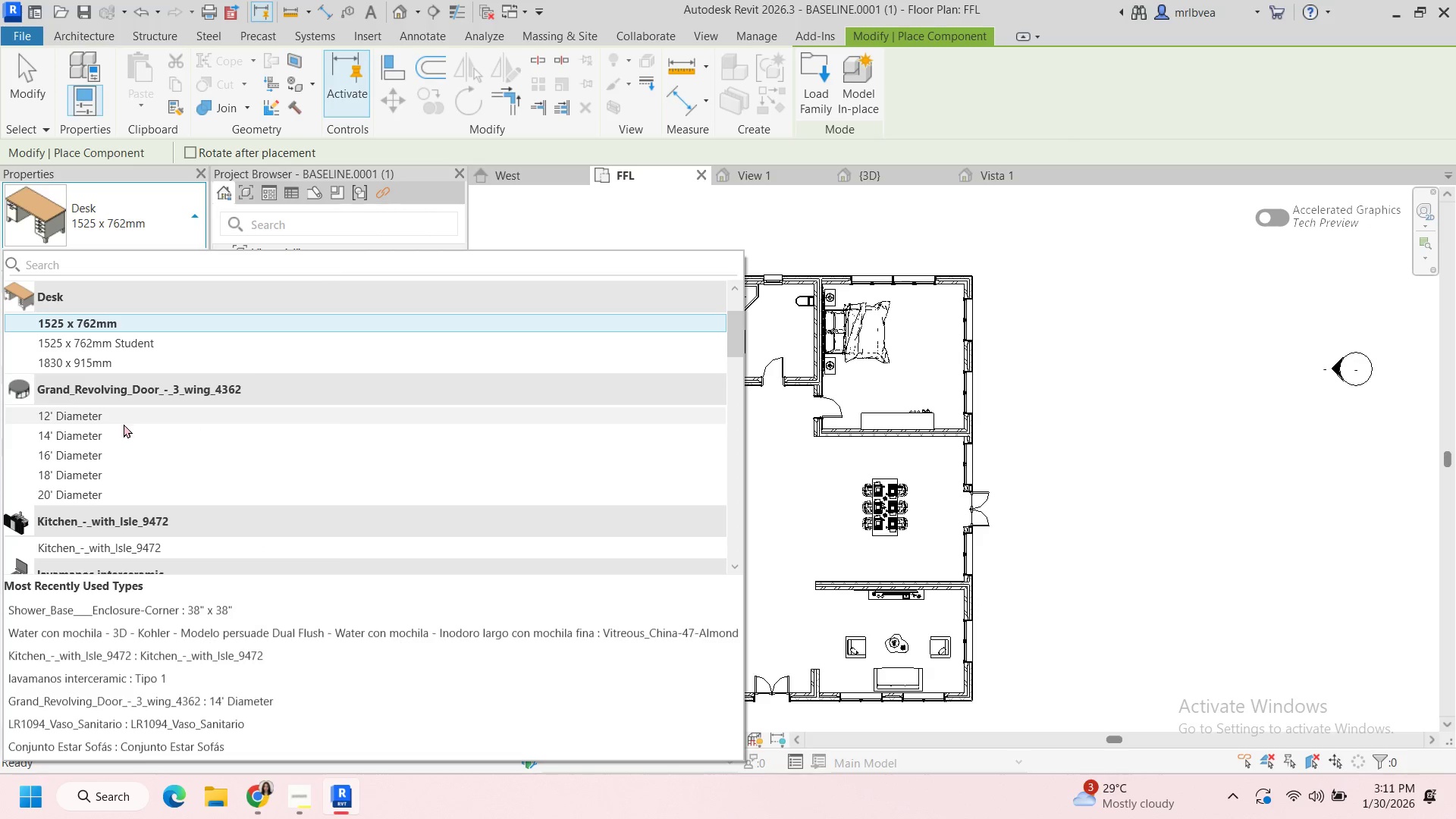 
scroll: coordinate [115, 449], scroll_direction: down, amount: 3.0
 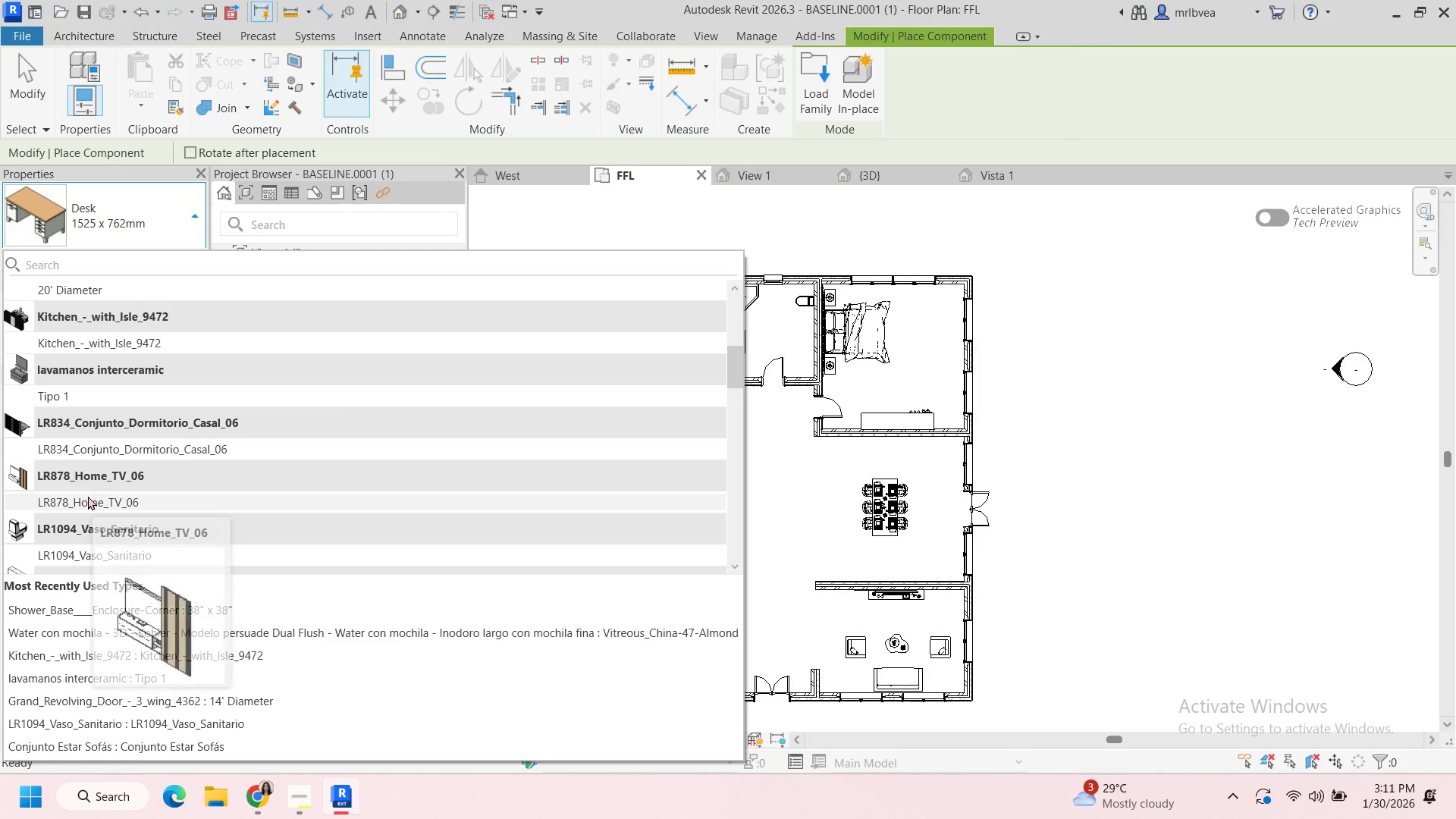 
left_click([88, 500])
 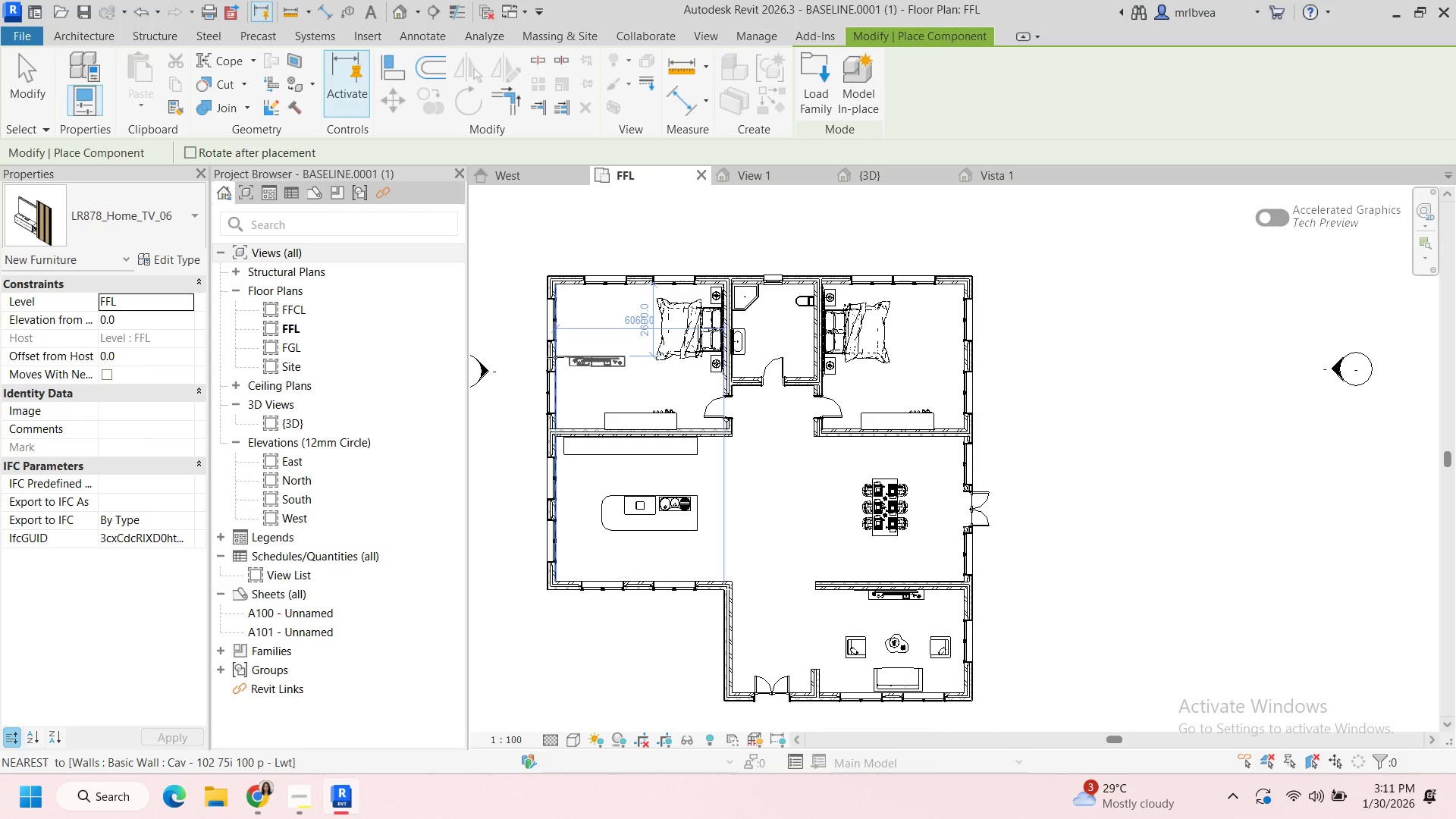 
key(Space)
 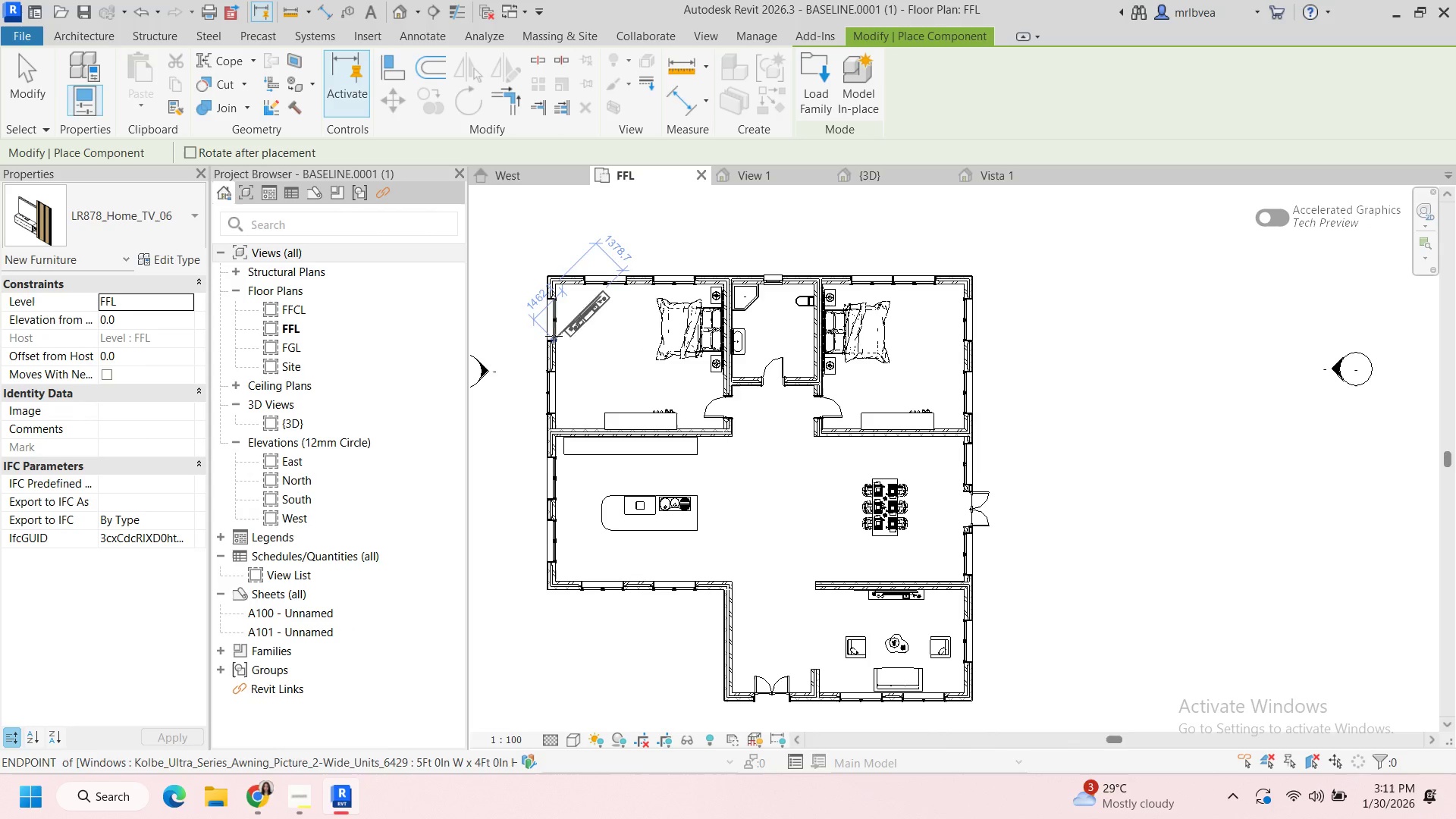 
key(Space)
 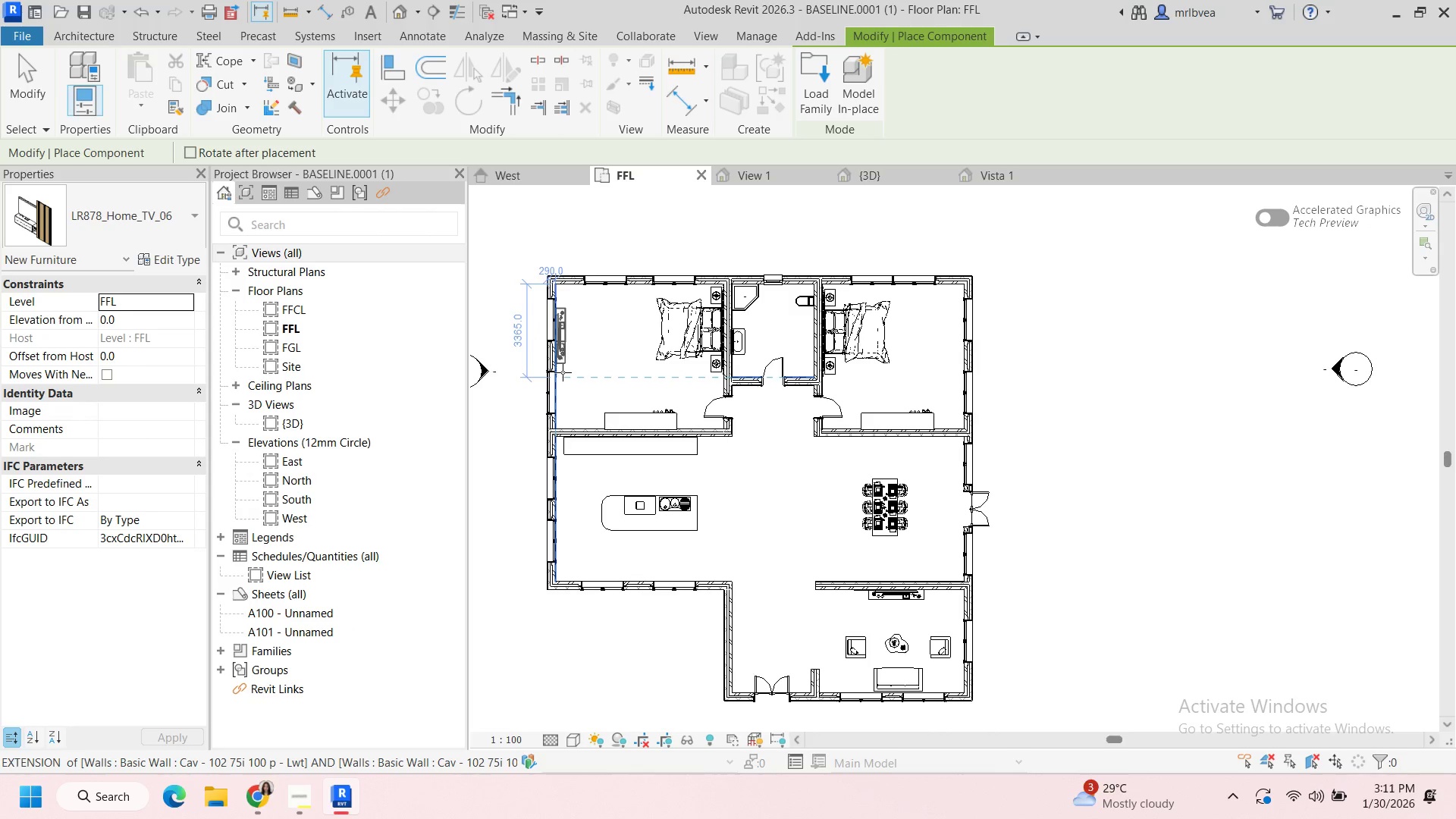 
wait(7.55)
 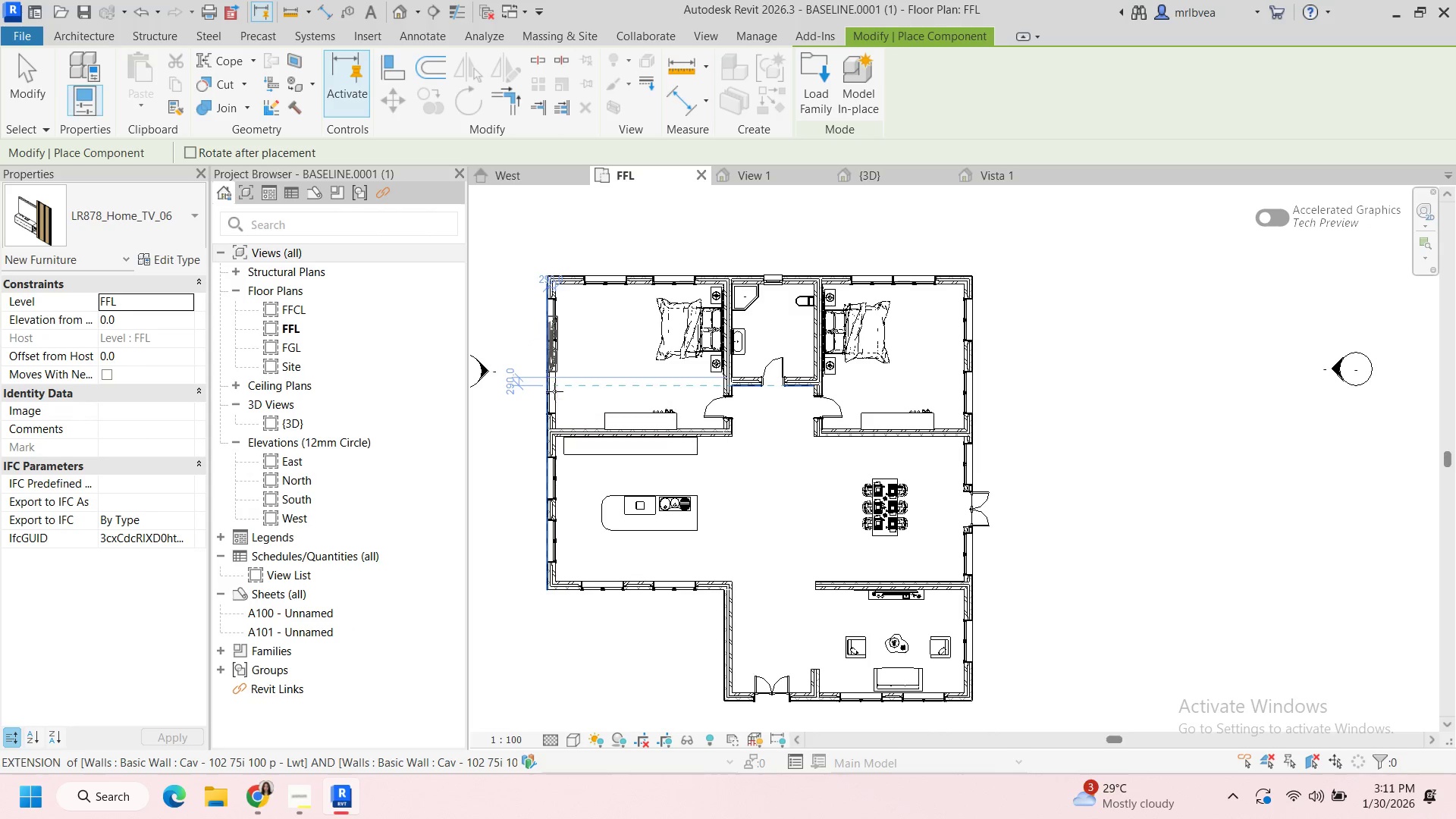 
left_click([563, 363])
 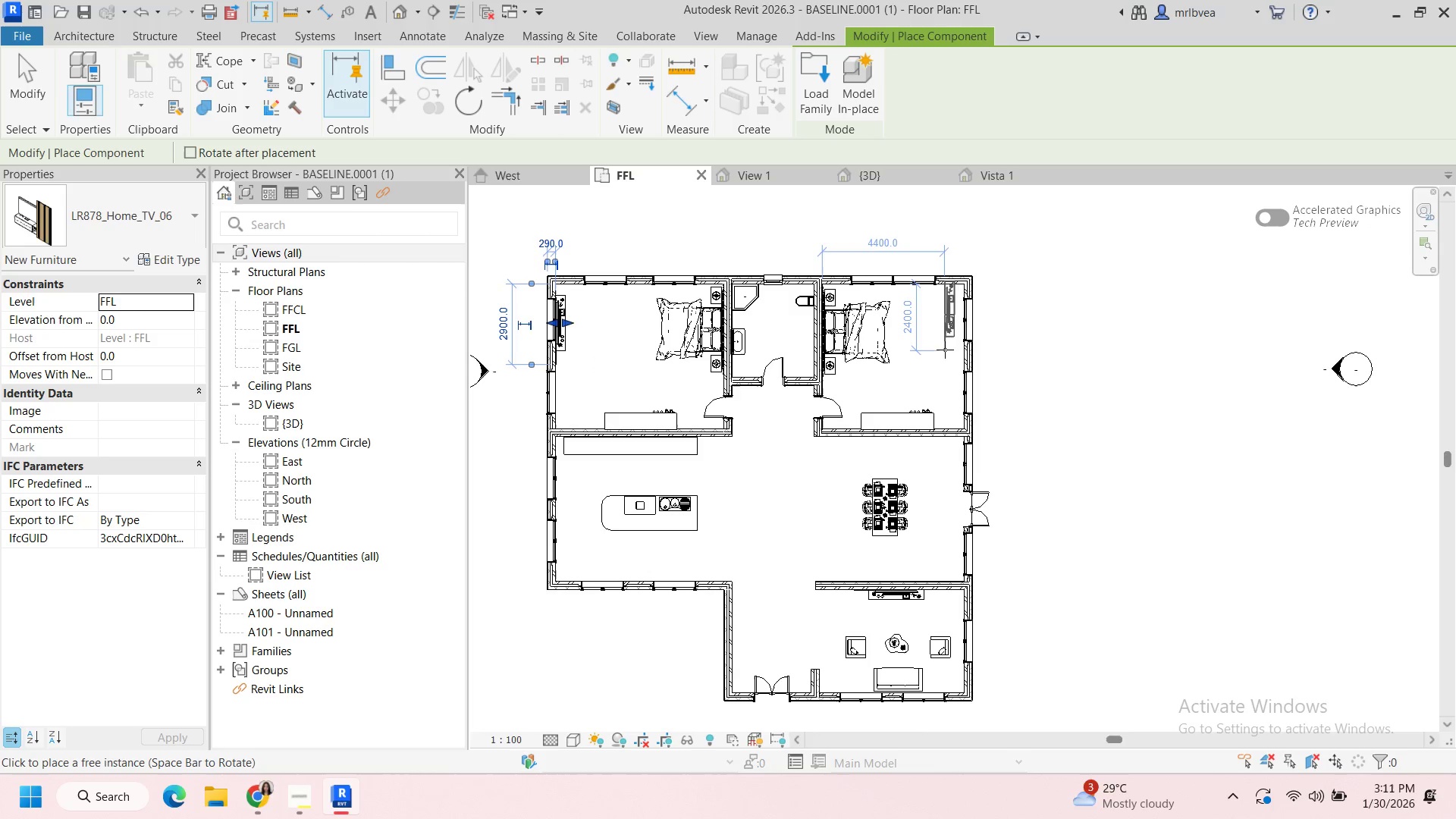 
key(Space)
 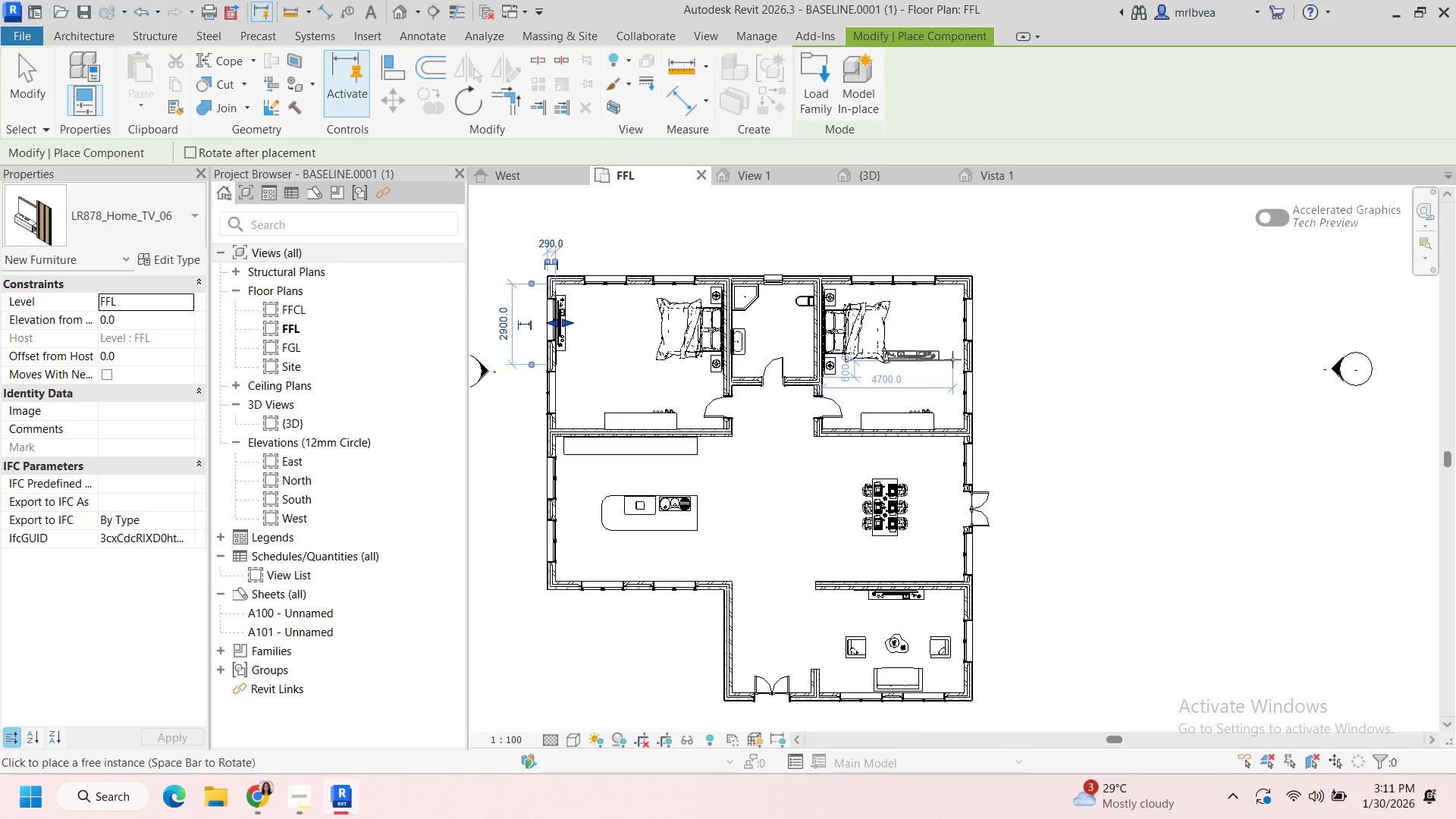 
key(Space)
 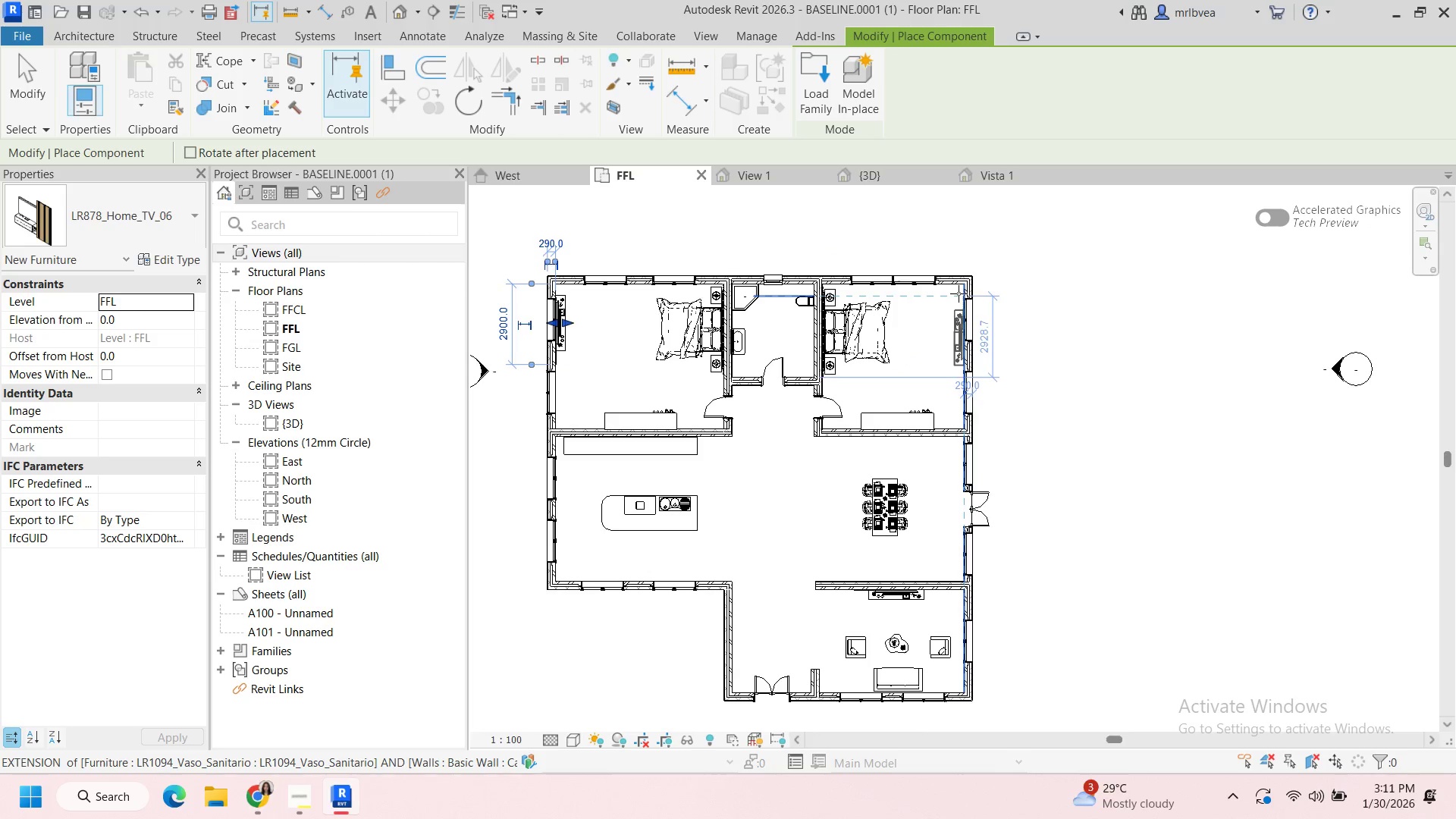 
wait(5.94)
 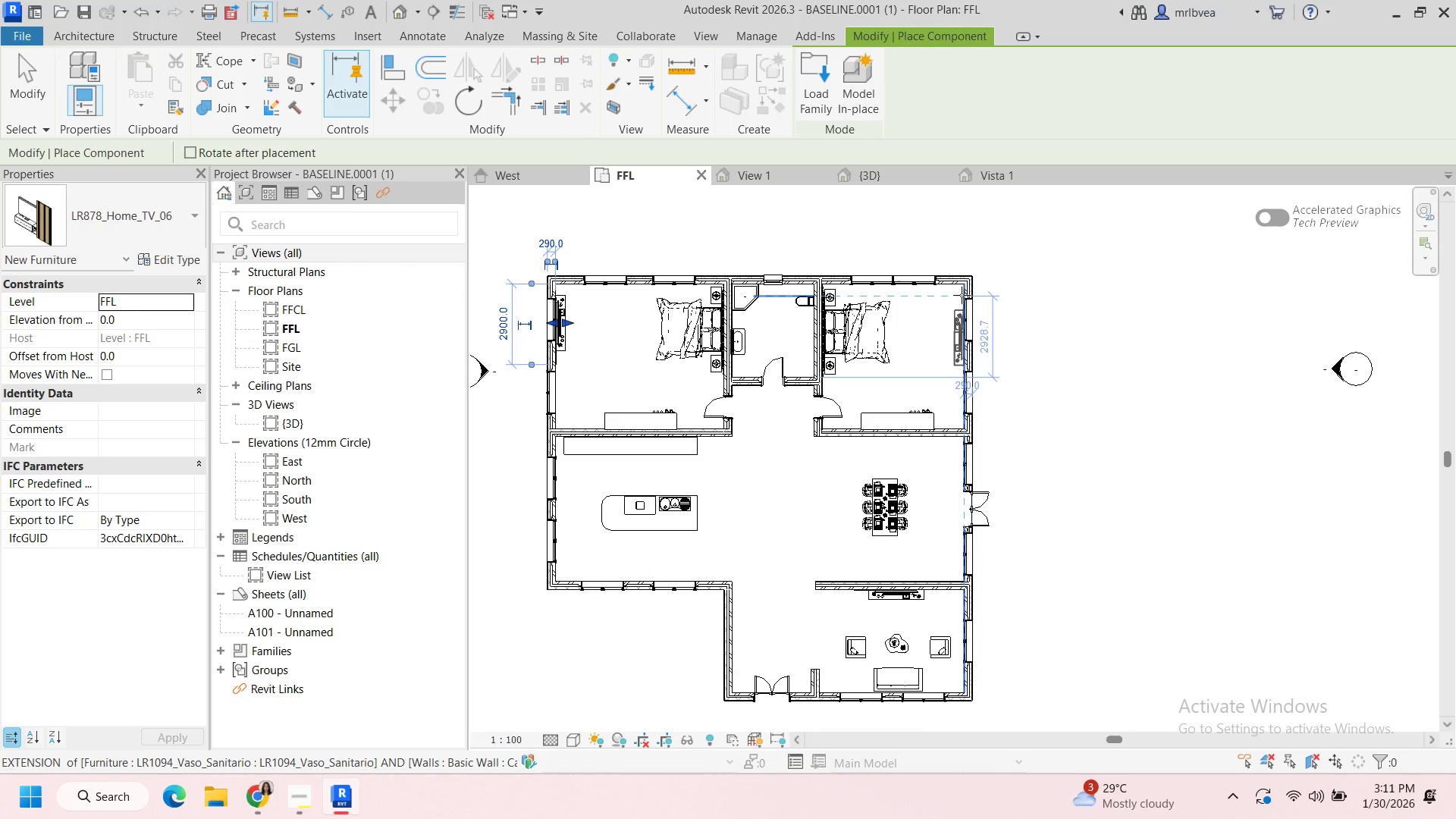 
left_click([959, 293])
 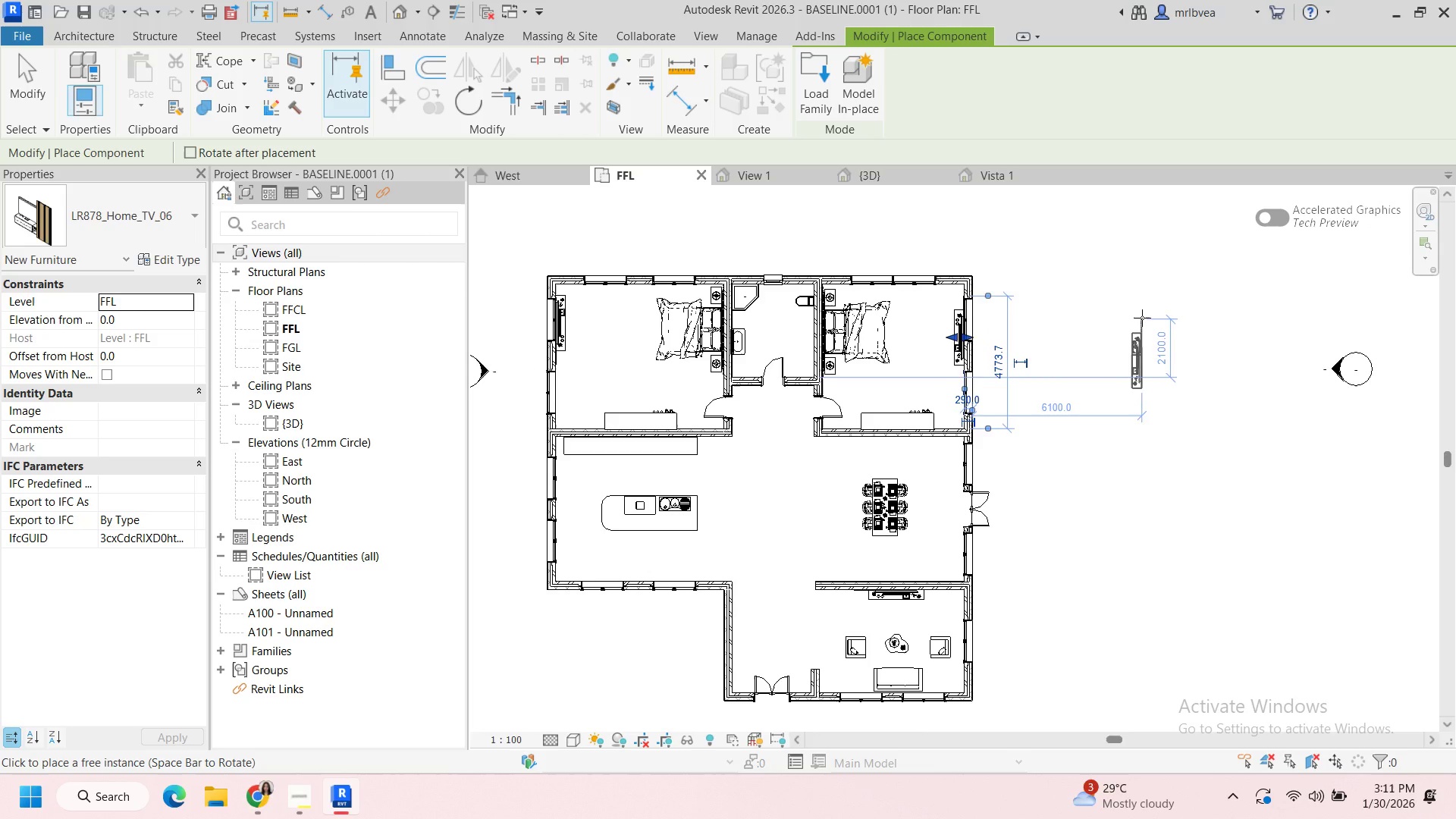 
key(Escape)
 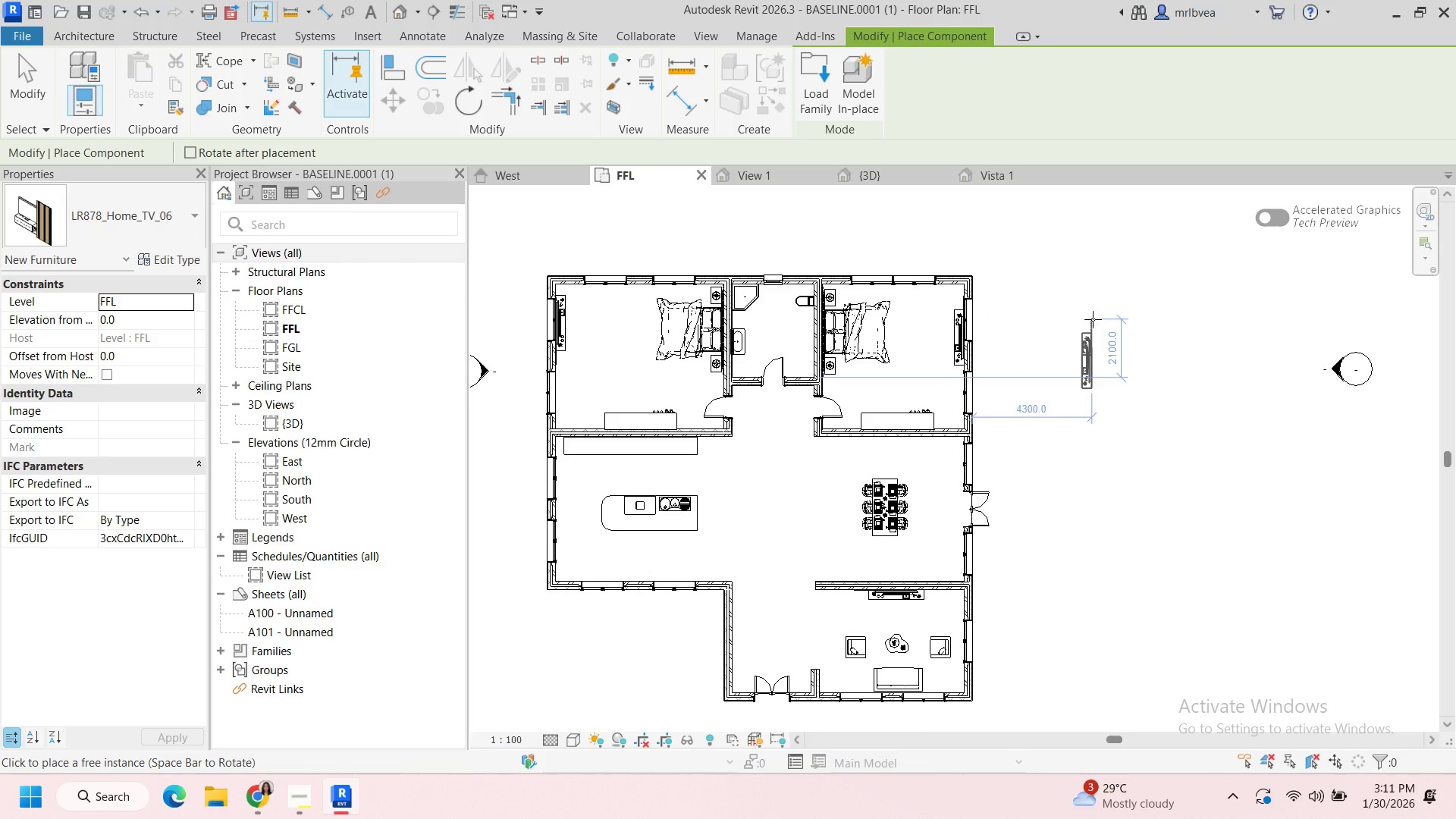 
key(Escape)
 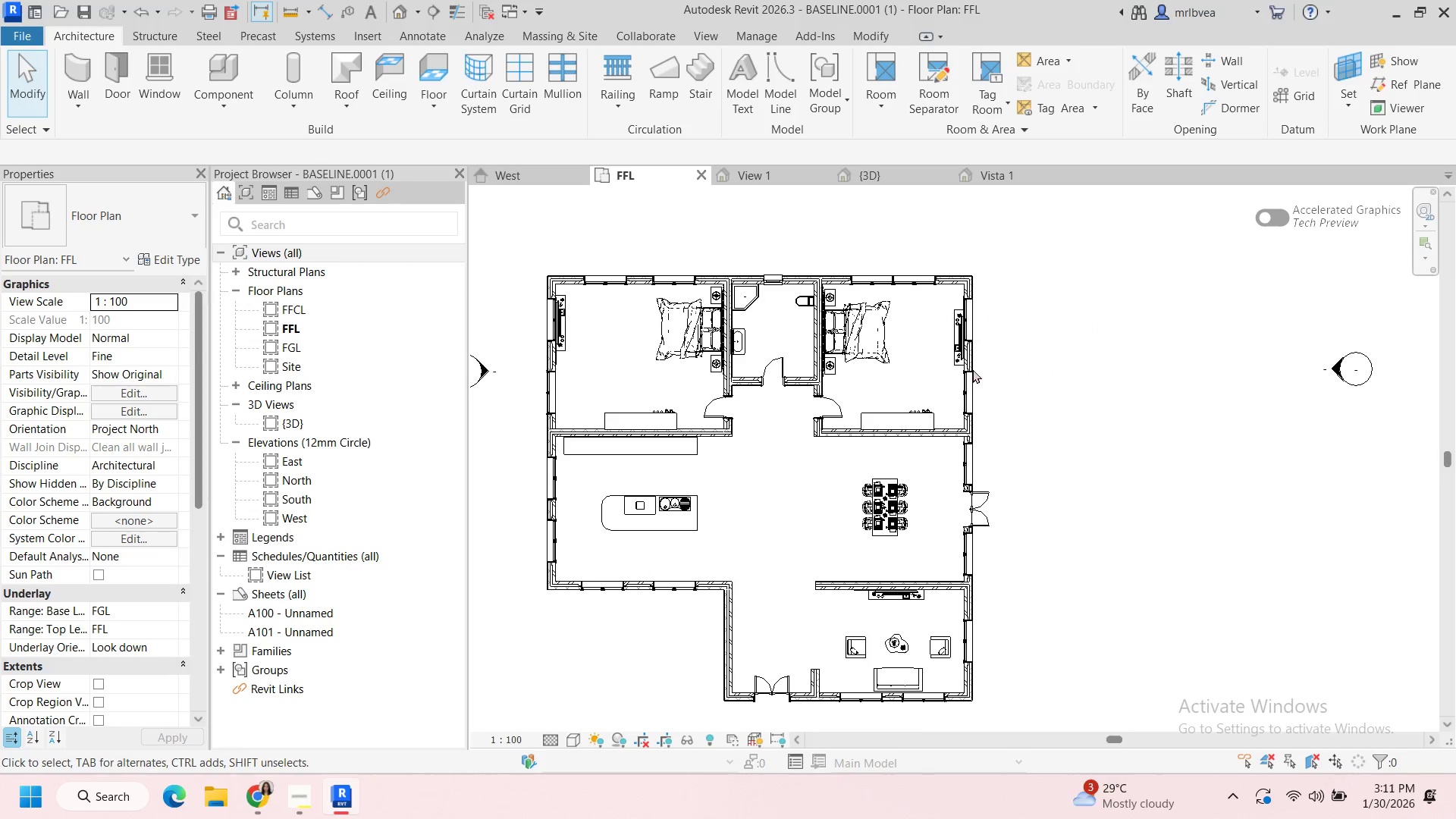 
scroll: coordinate [1051, 391], scroll_direction: down, amount: 3.0
 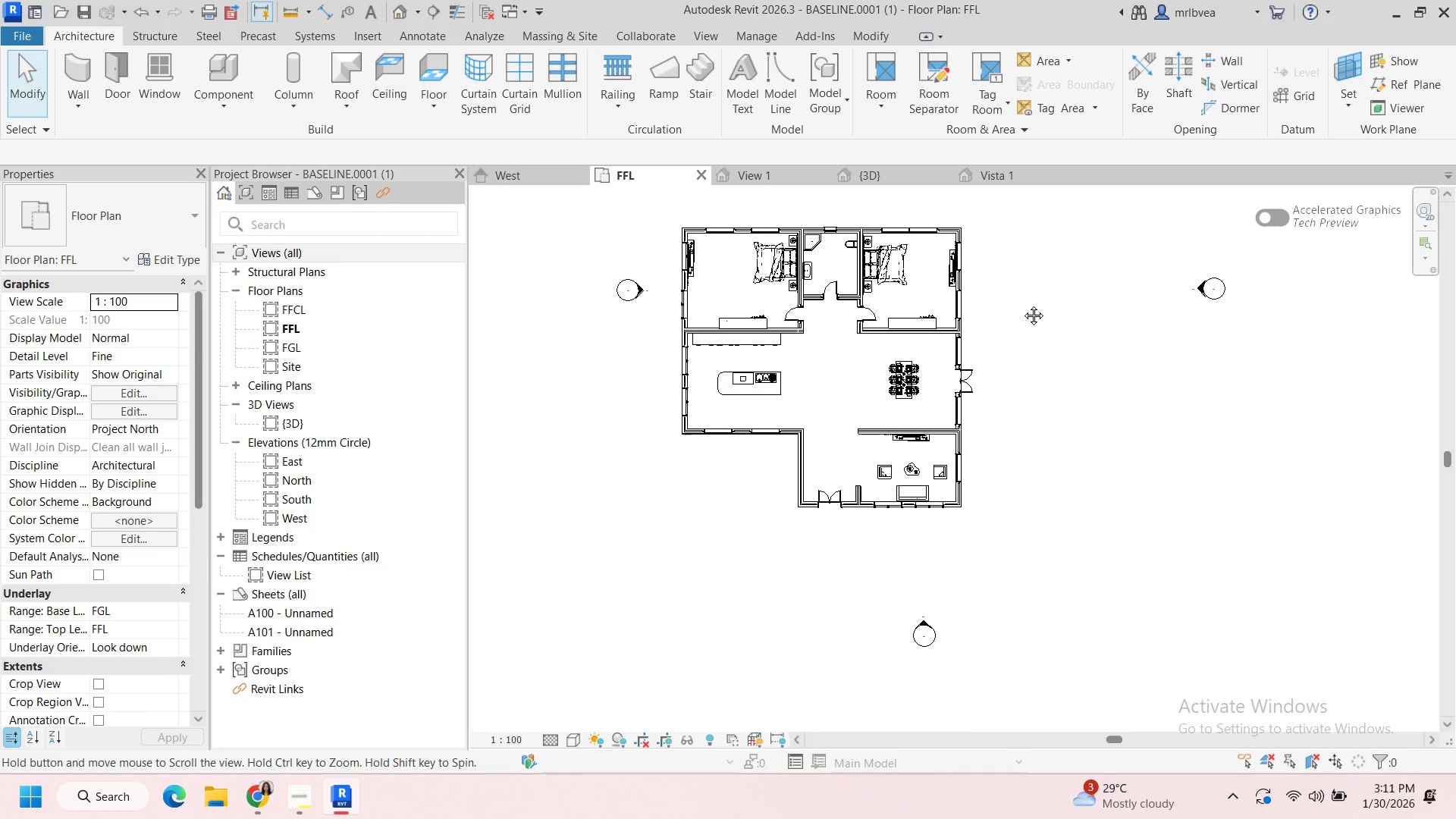 
scroll: coordinate [887, 391], scroll_direction: up, amount: 4.0
 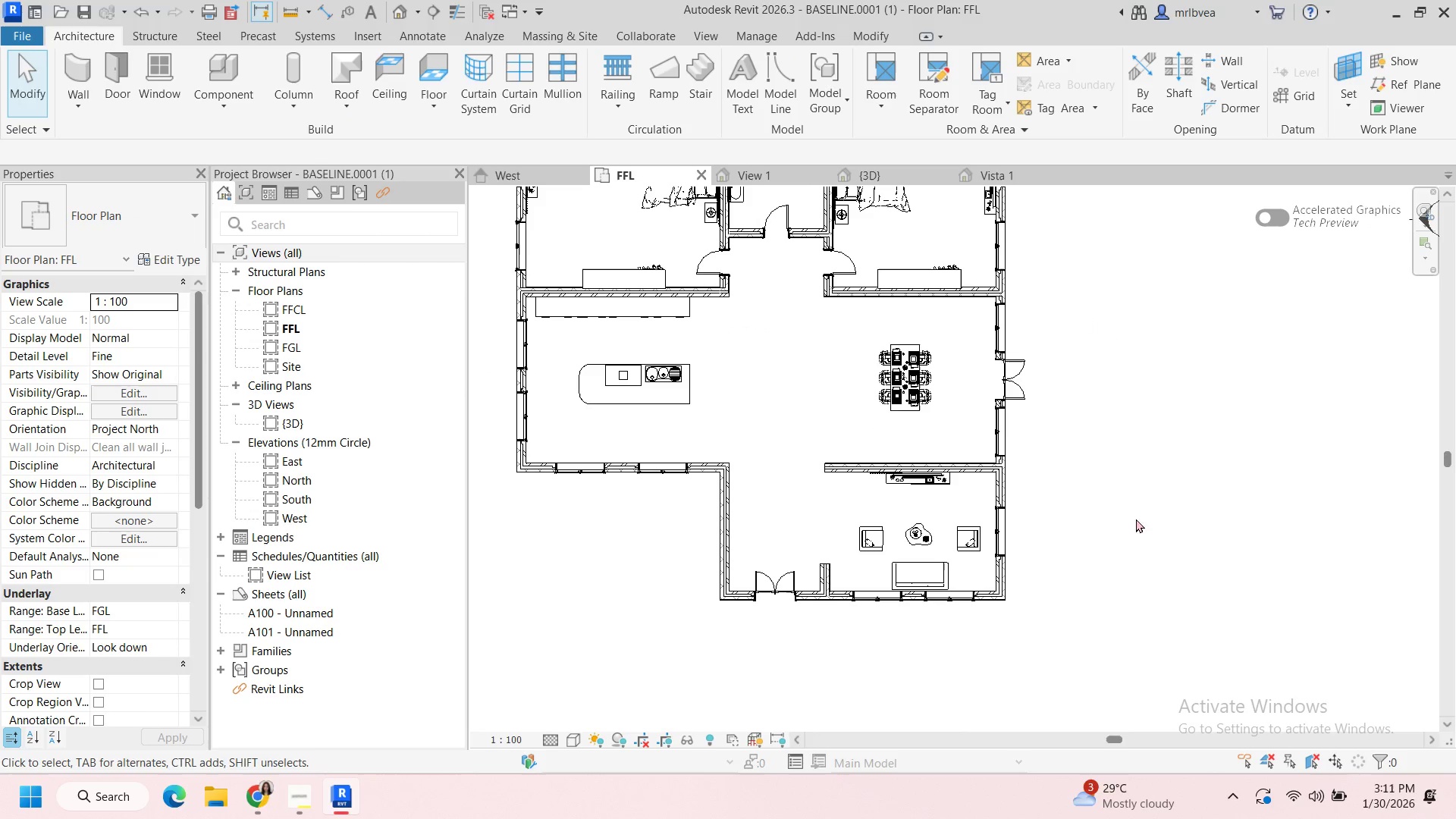 
scroll: coordinate [736, 425], scroll_direction: down, amount: 3.0
 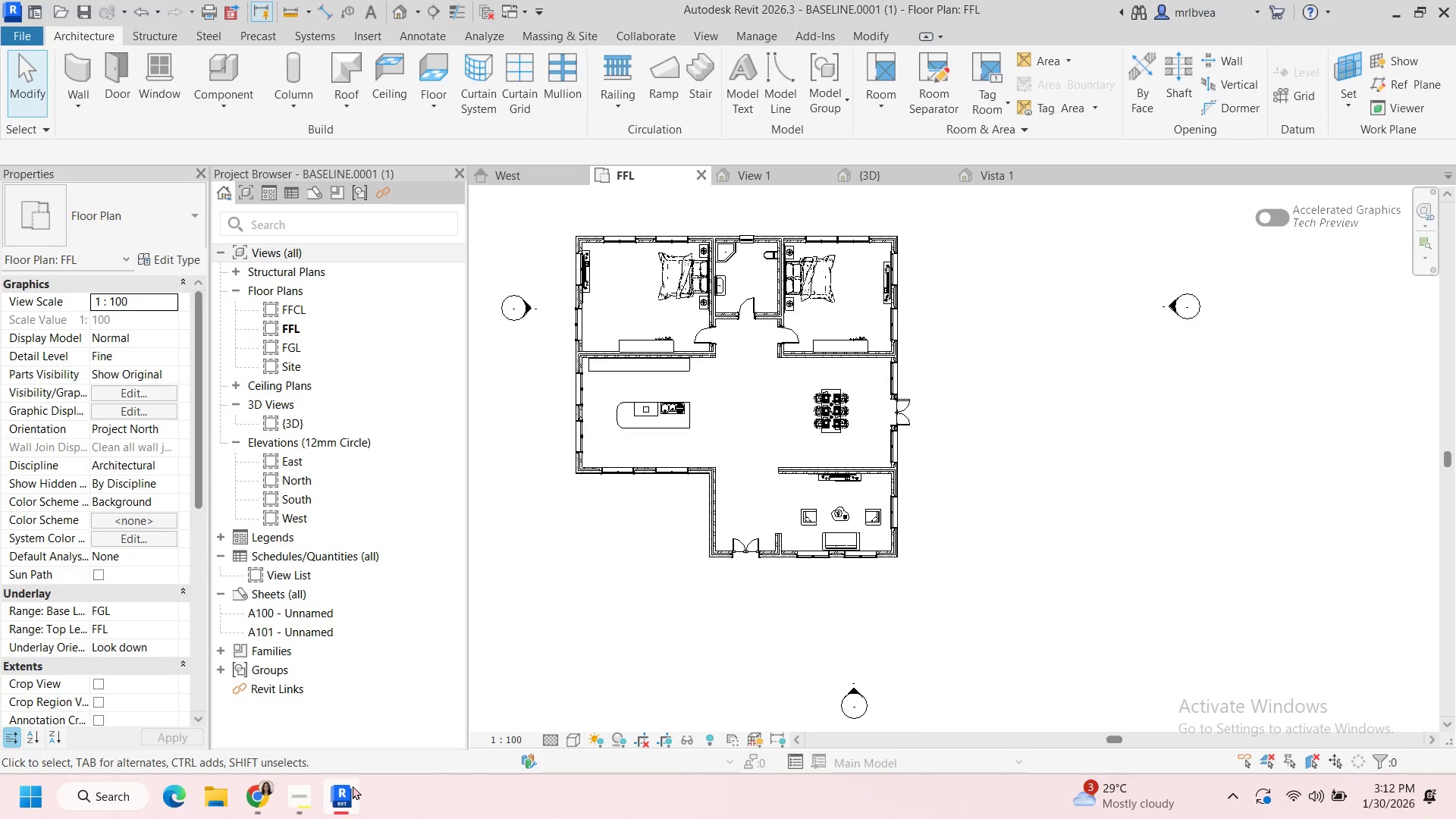 
left_click([864, 180])
 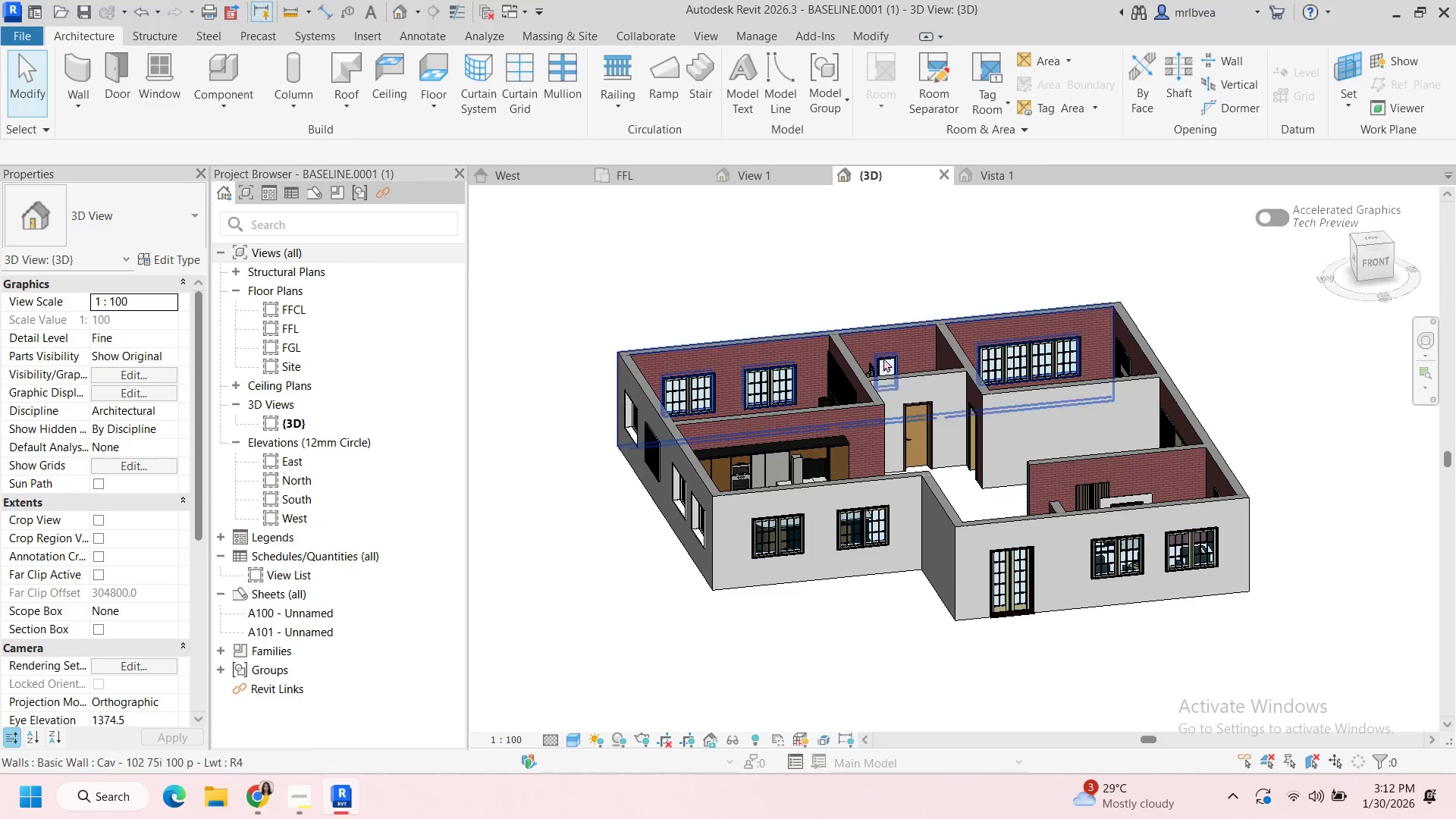 
scroll: coordinate [985, 435], scroll_direction: up, amount: 1.0
 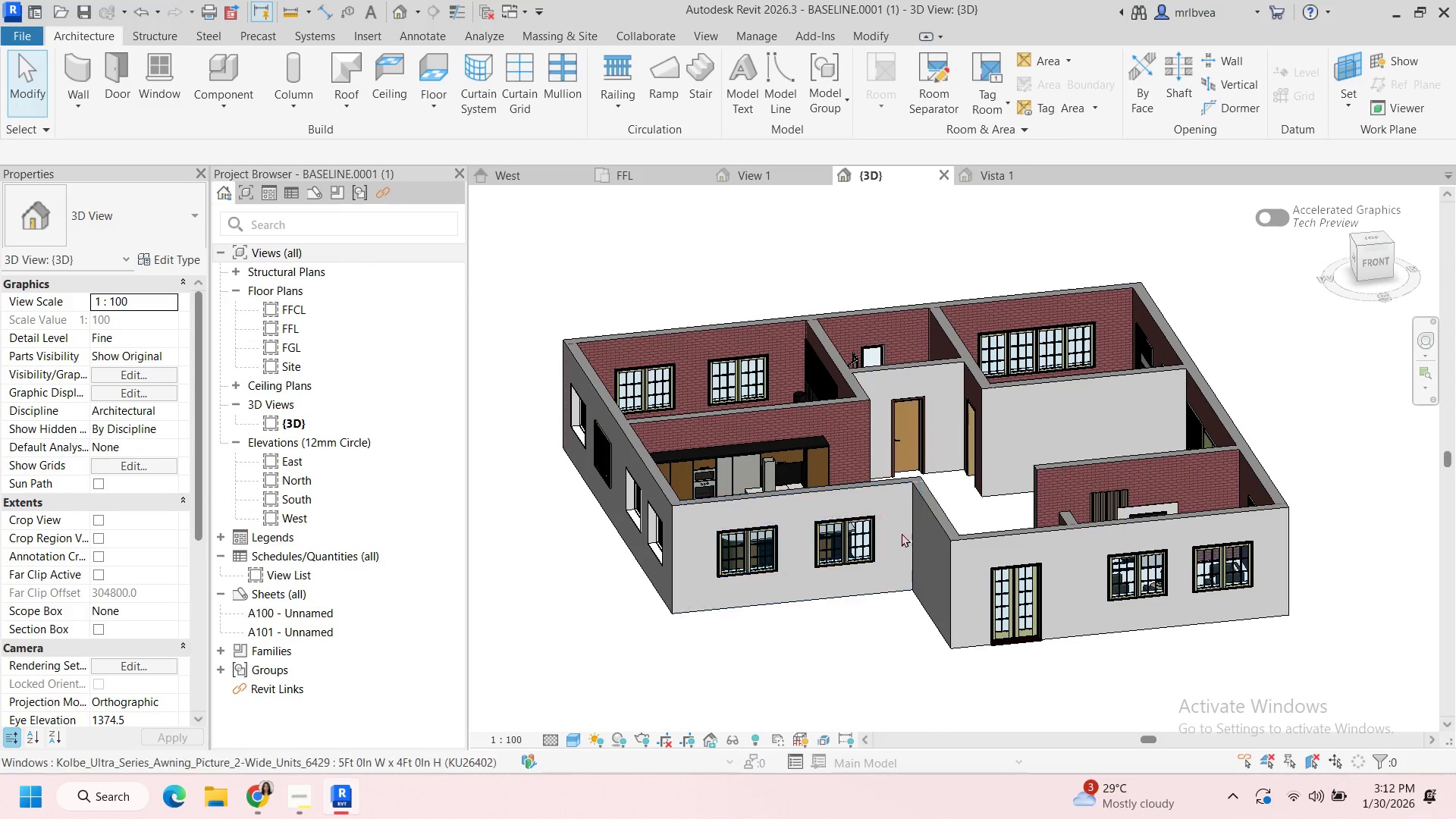 
scroll: coordinate [1100, 575], scroll_direction: none, amount: 0.0
 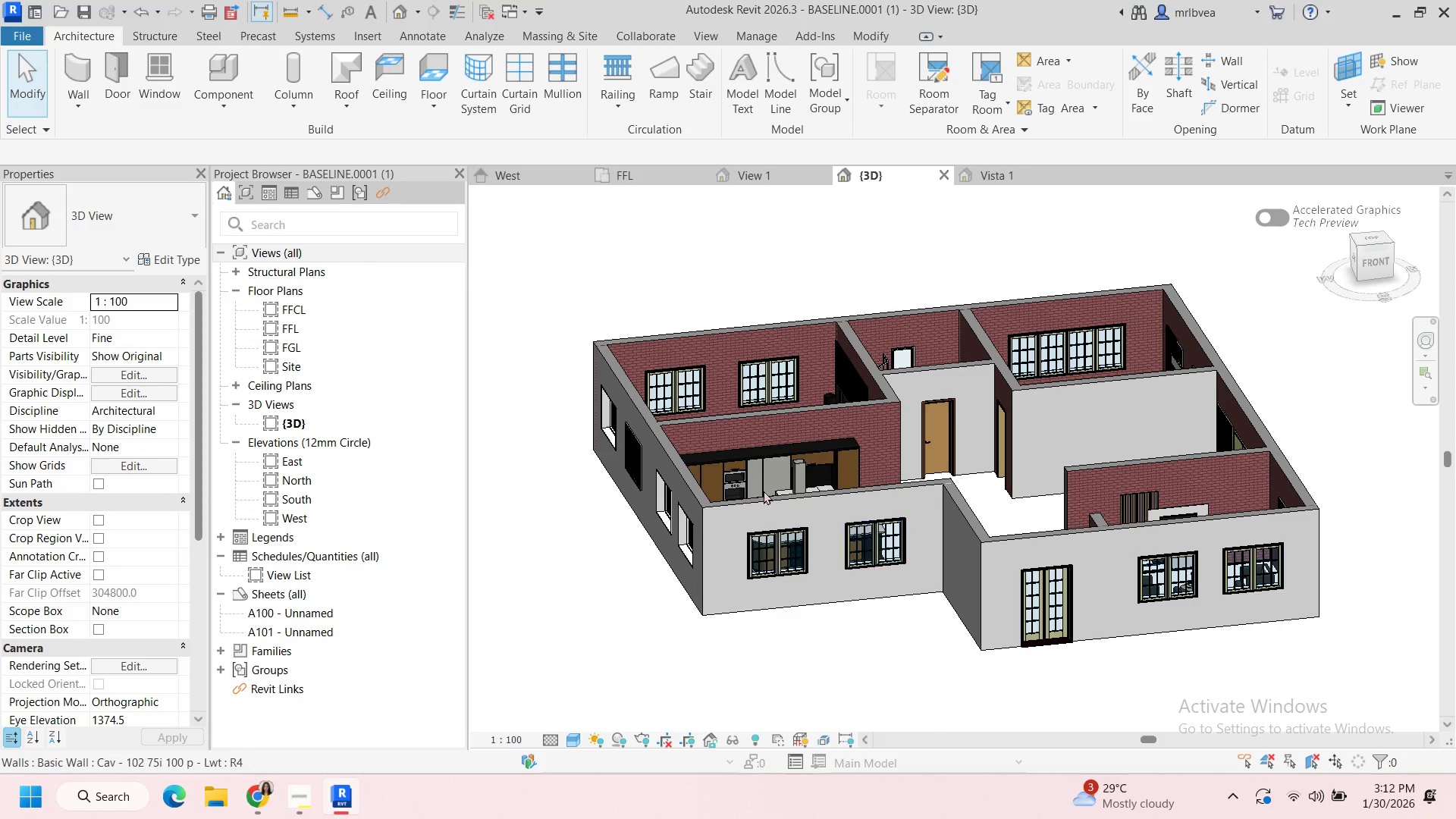 
scroll: coordinate [686, 466], scroll_direction: up, amount: 1.0
 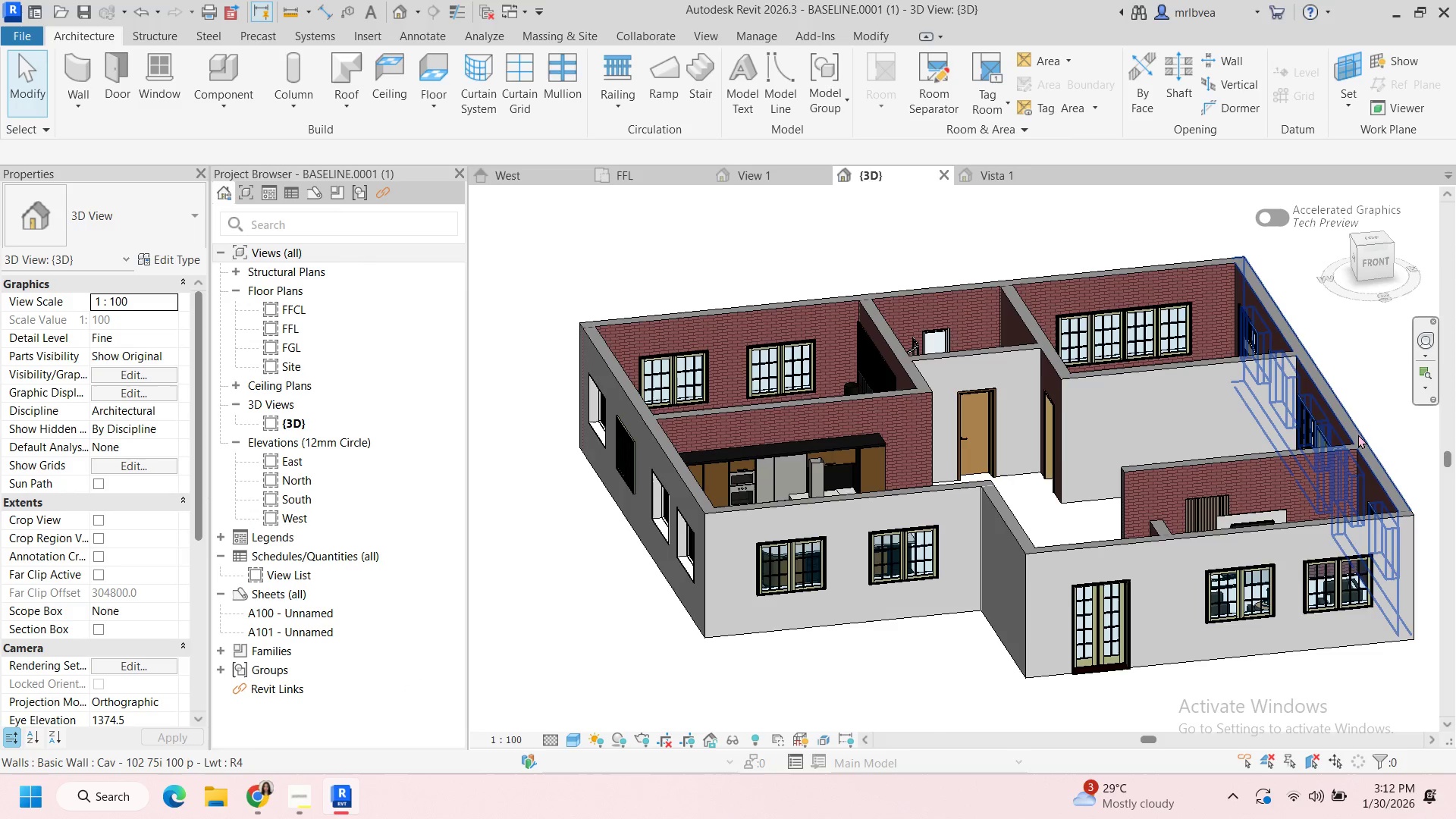 
scroll: coordinate [1358, 435], scroll_direction: down, amount: 2.0
 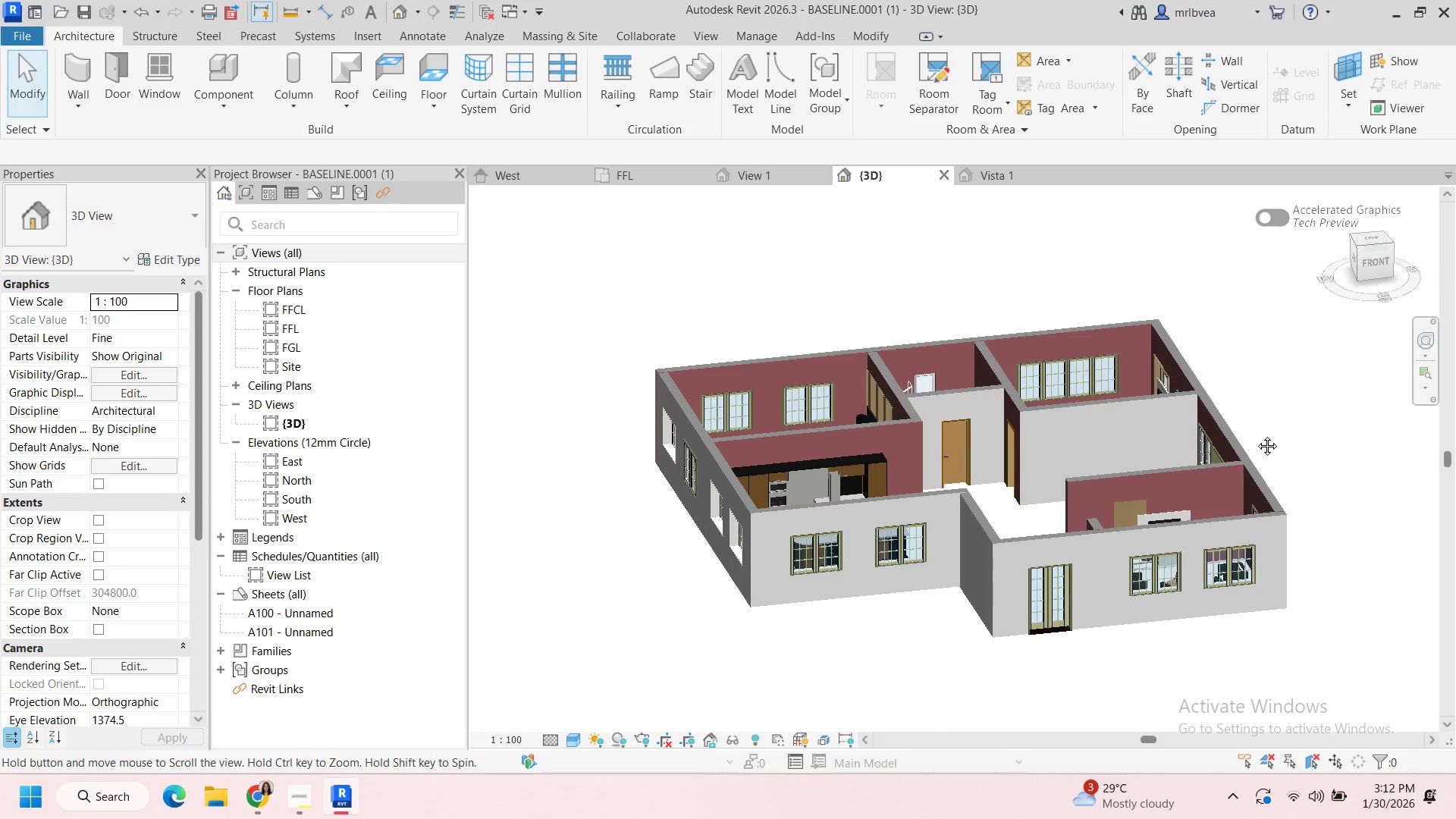 
hold_key(key=ShiftLeft, duration=1.33)
 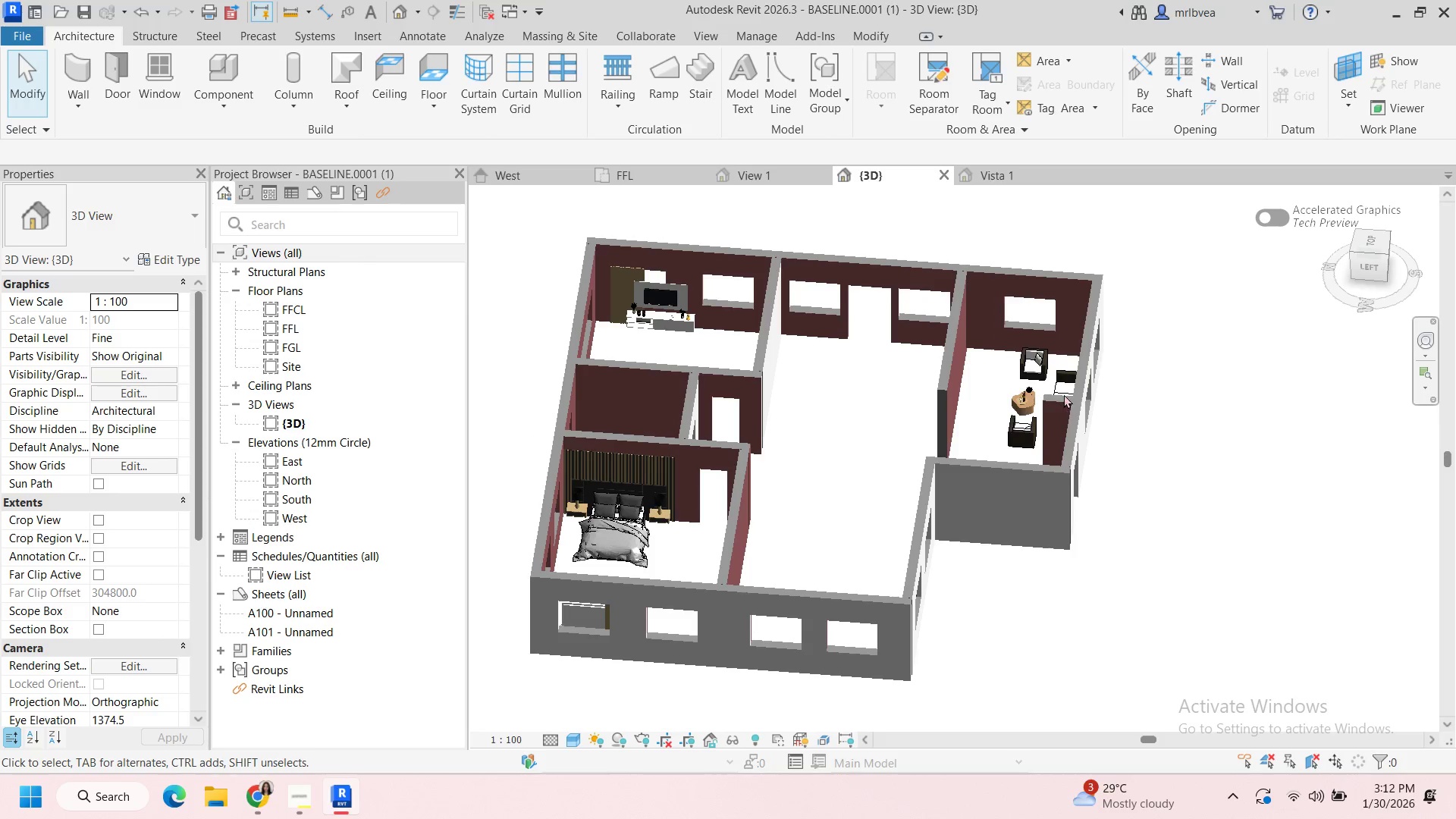 
hold_key(key=ShiftLeft, duration=1.78)
 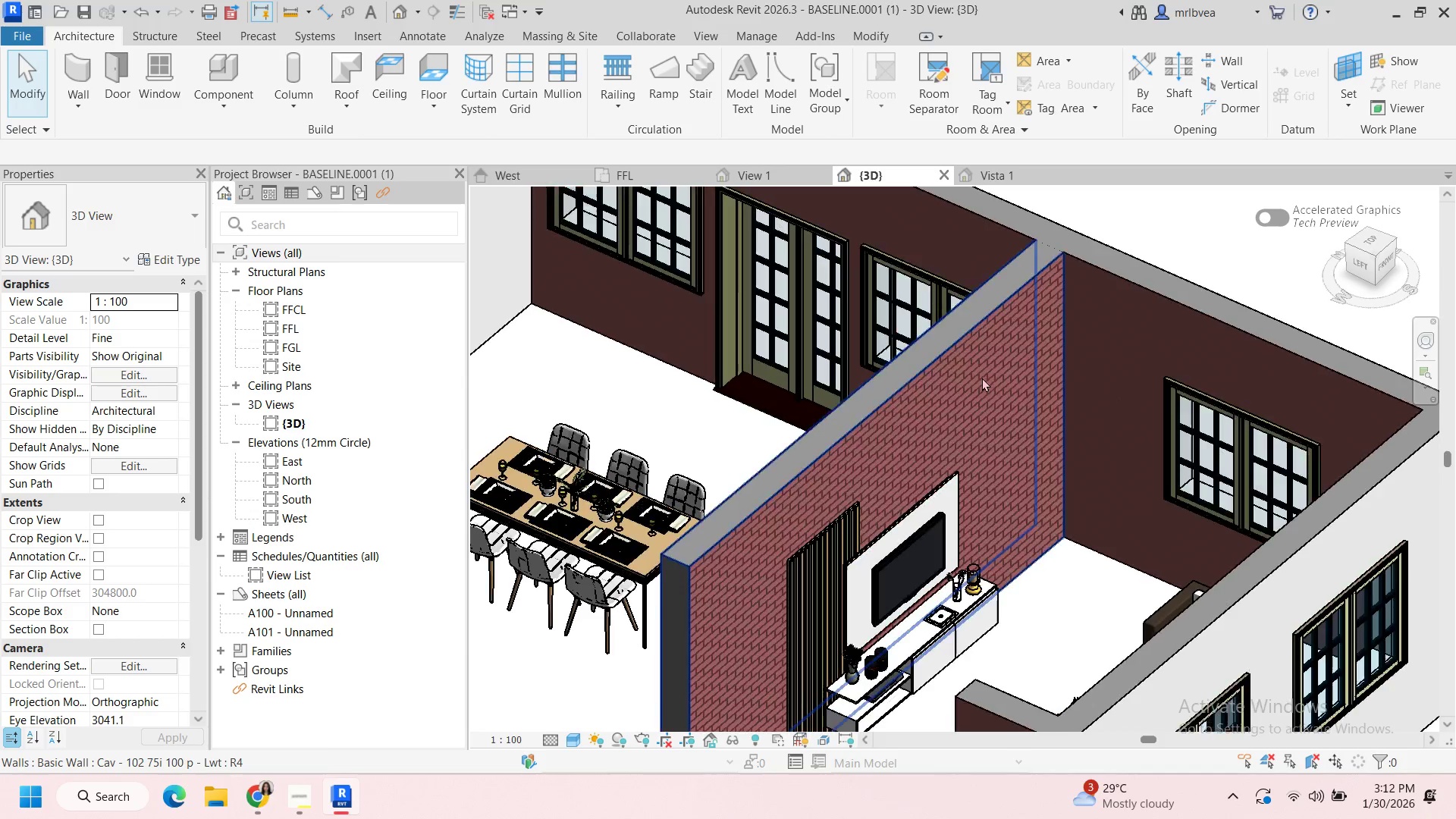 
scroll: coordinate [1232, 399], scroll_direction: up, amount: 9.0
 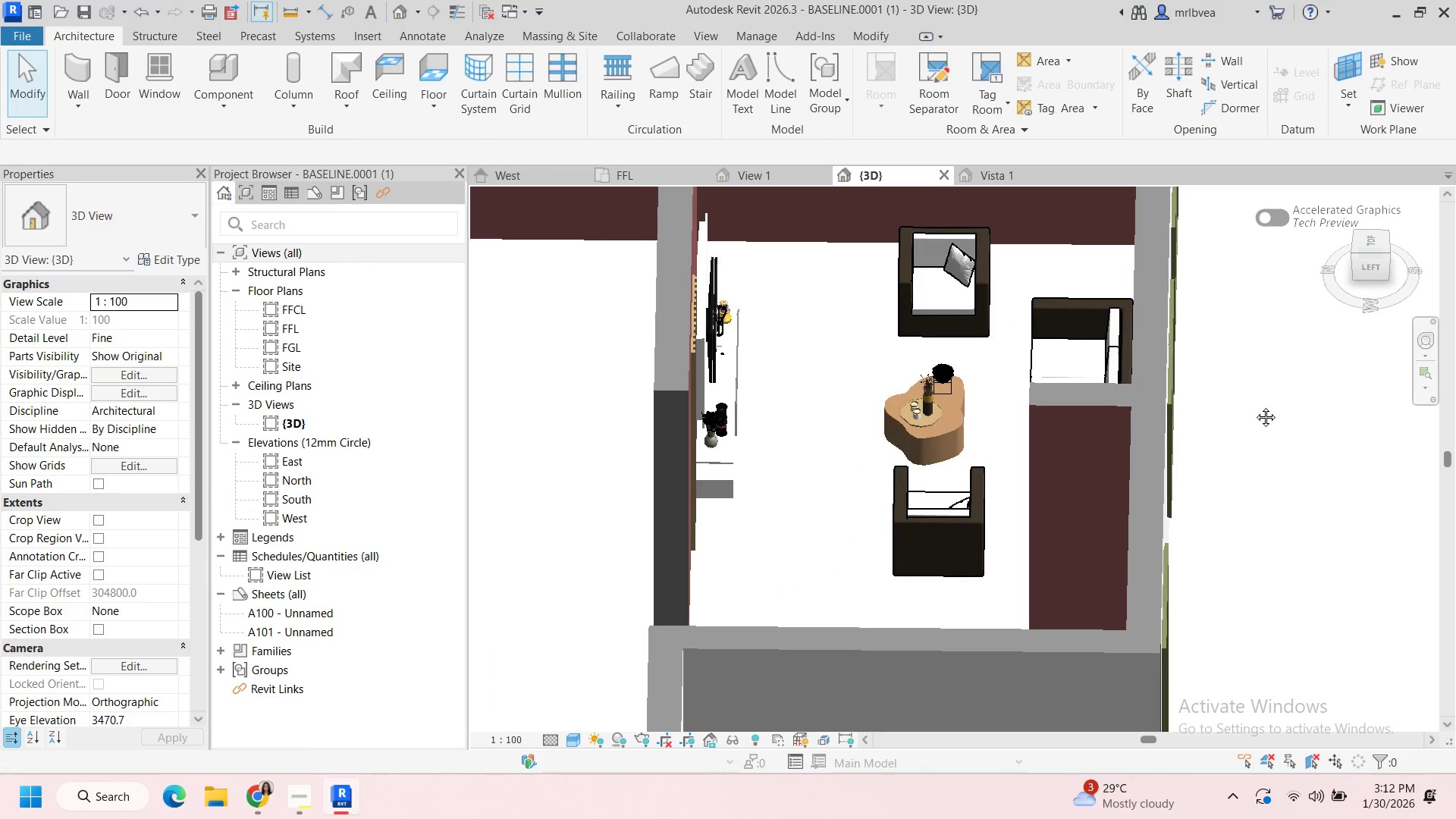 
left_click([982, 378])
 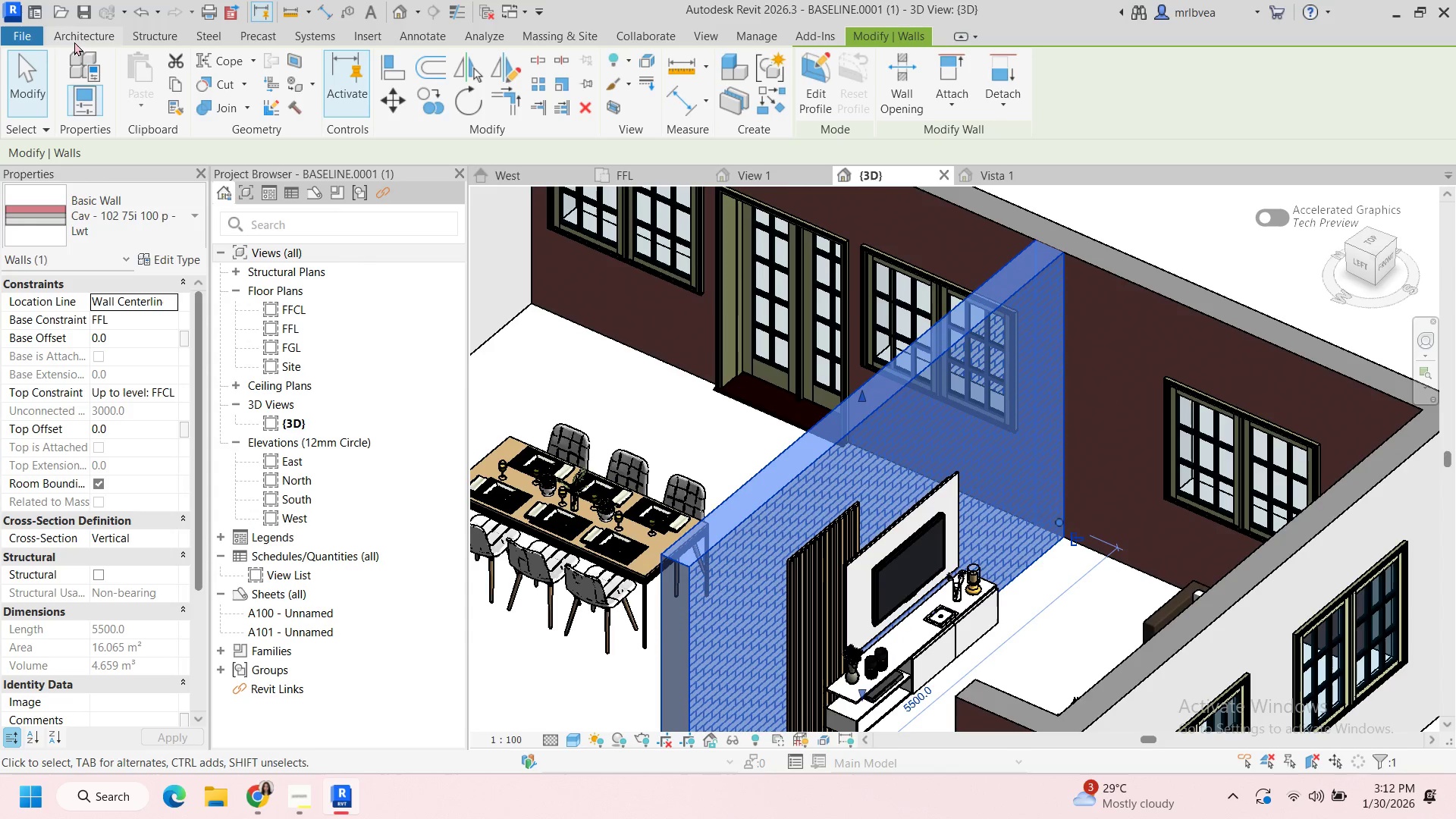 
left_click([76, 39])
 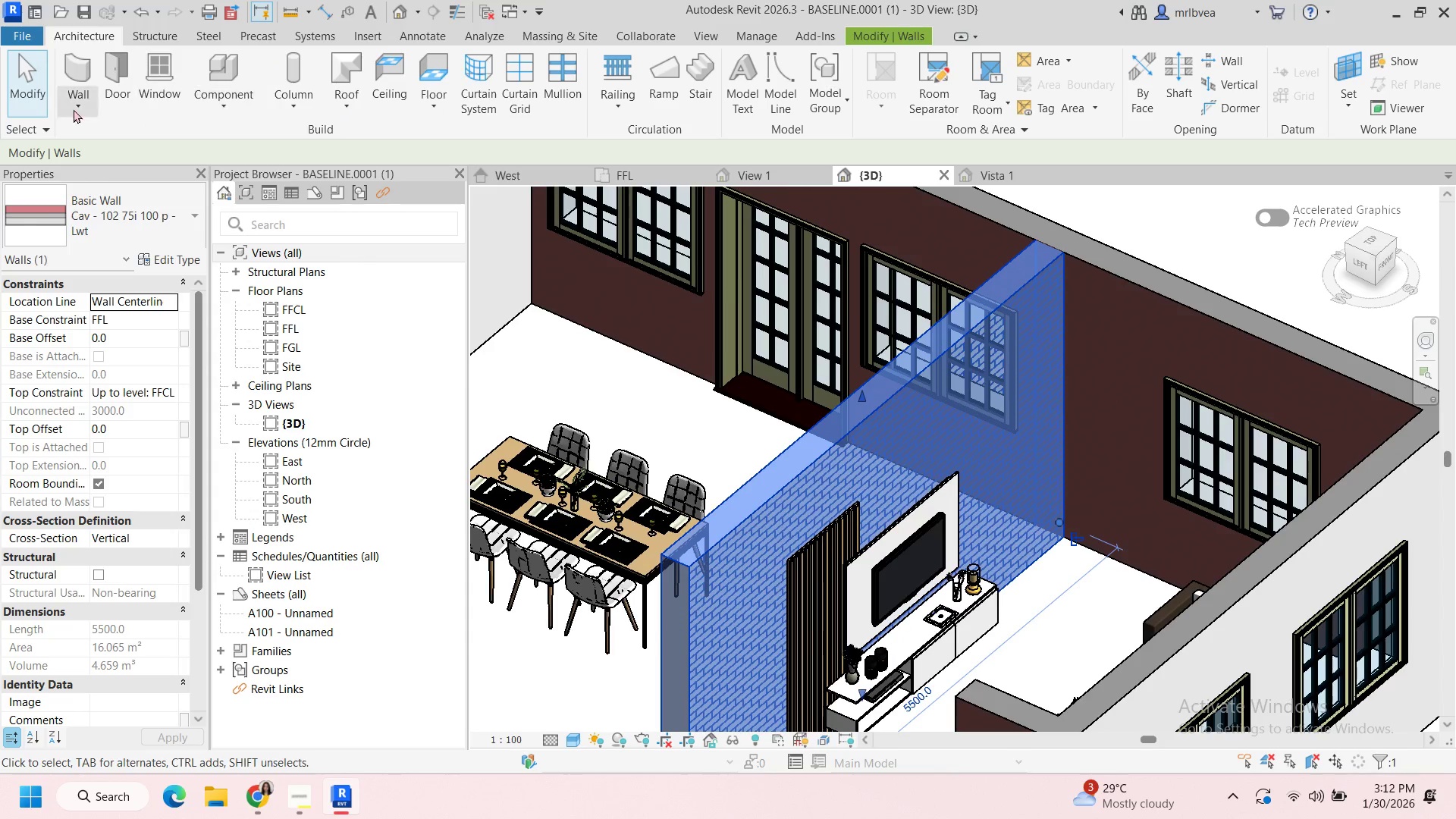 
left_click([28, 34])
 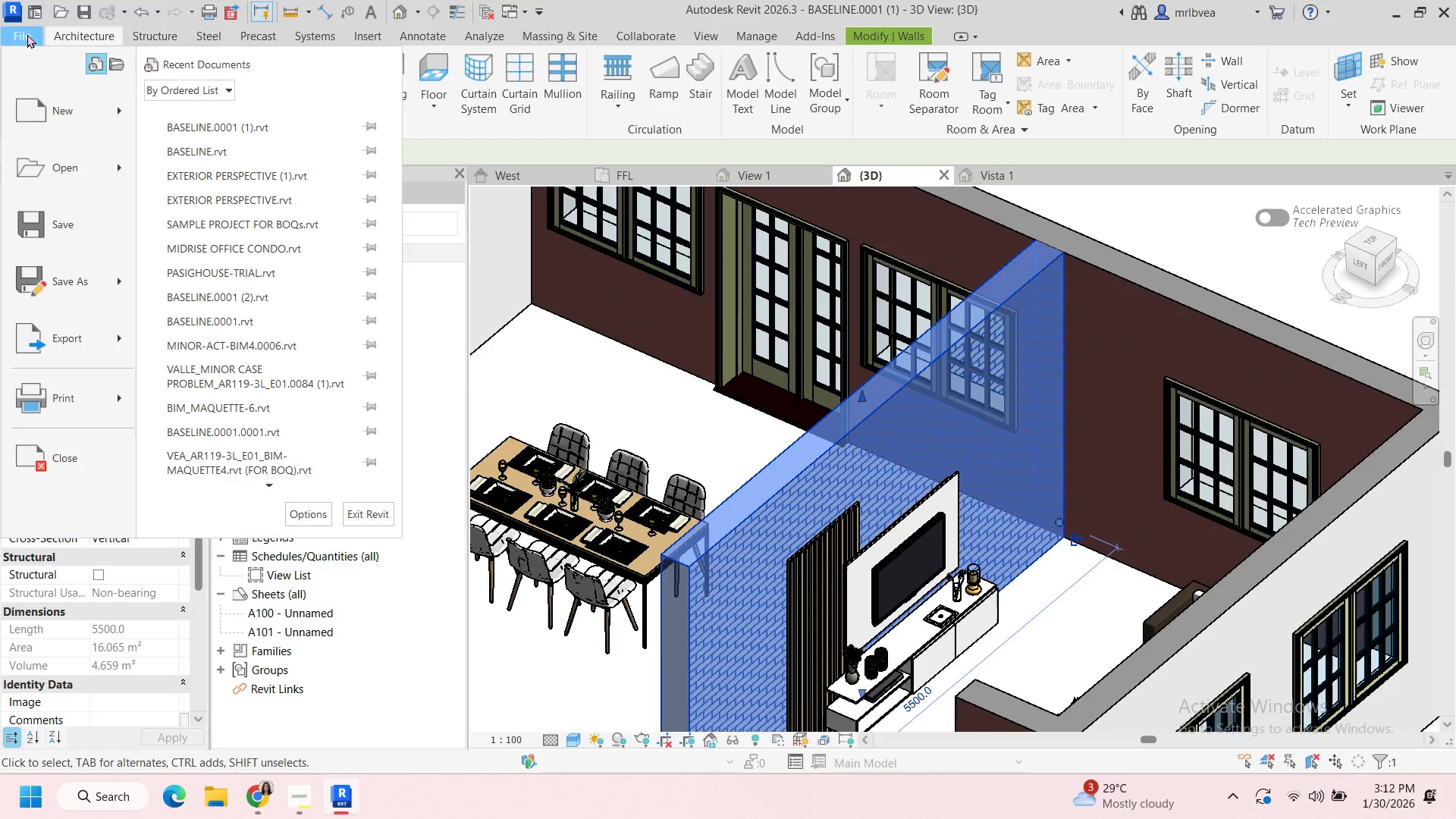 
type(pain)
 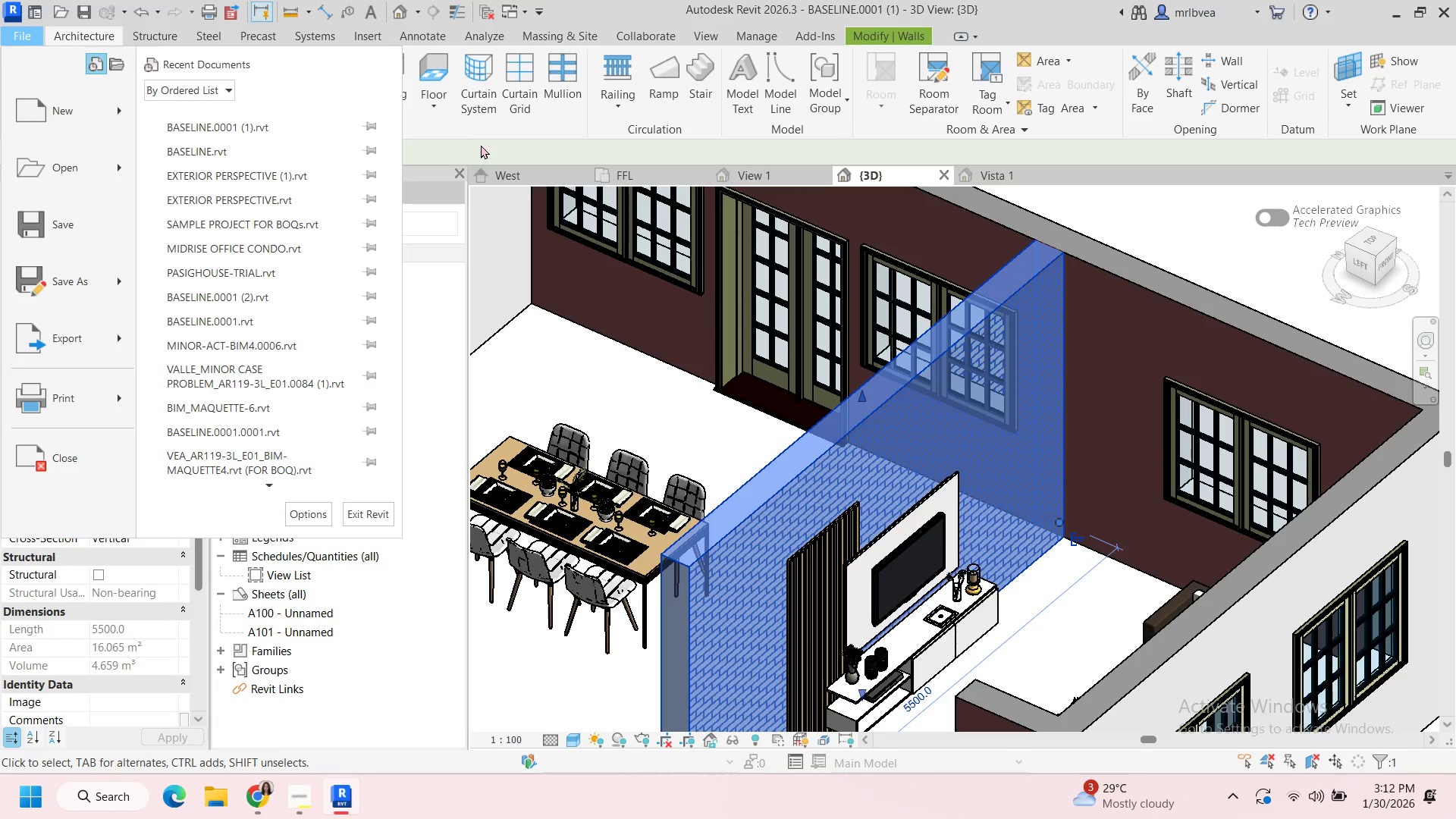 
left_click([479, 133])
 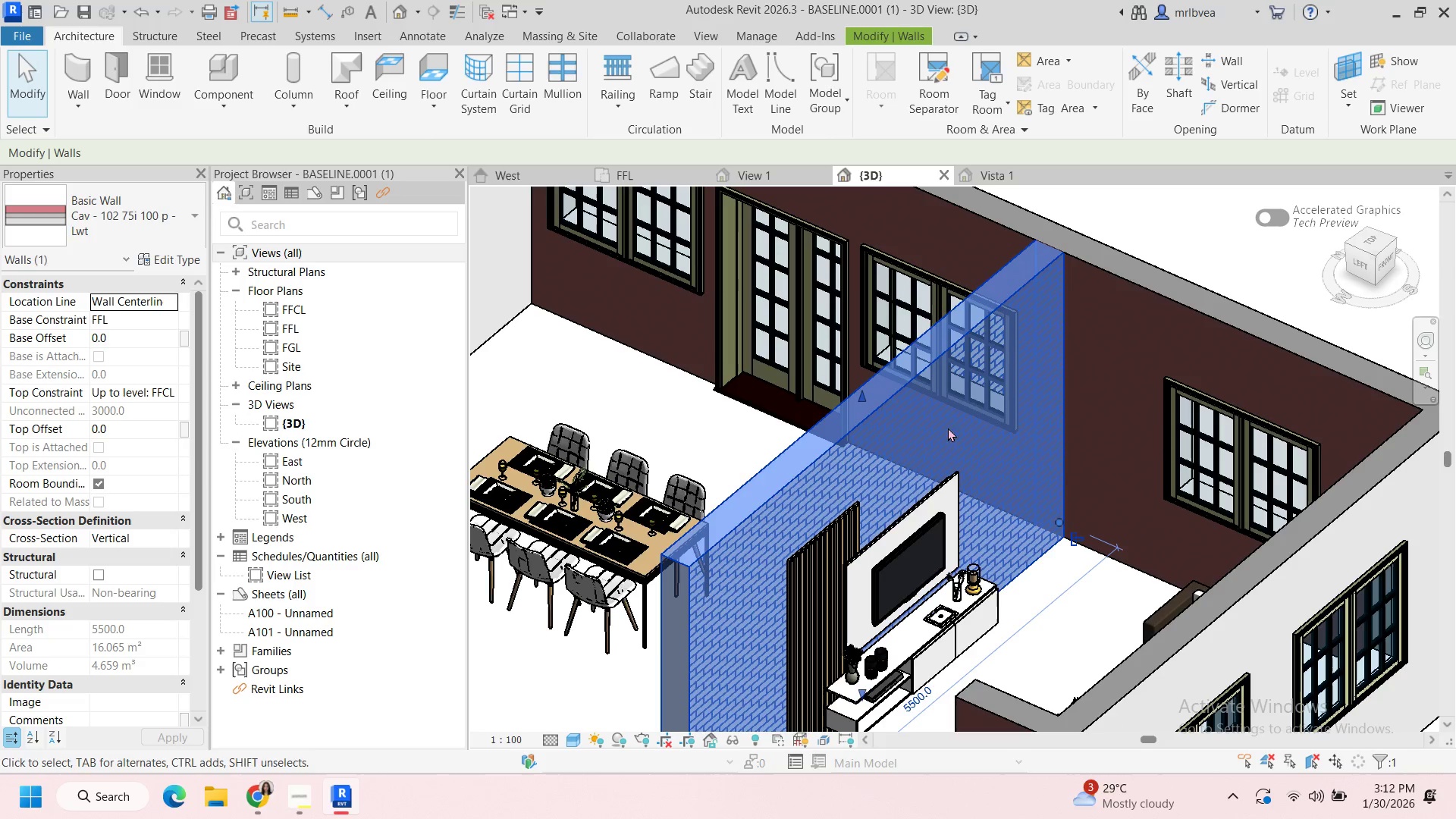 
scroll: coordinate [946, 439], scroll_direction: none, amount: 0.0